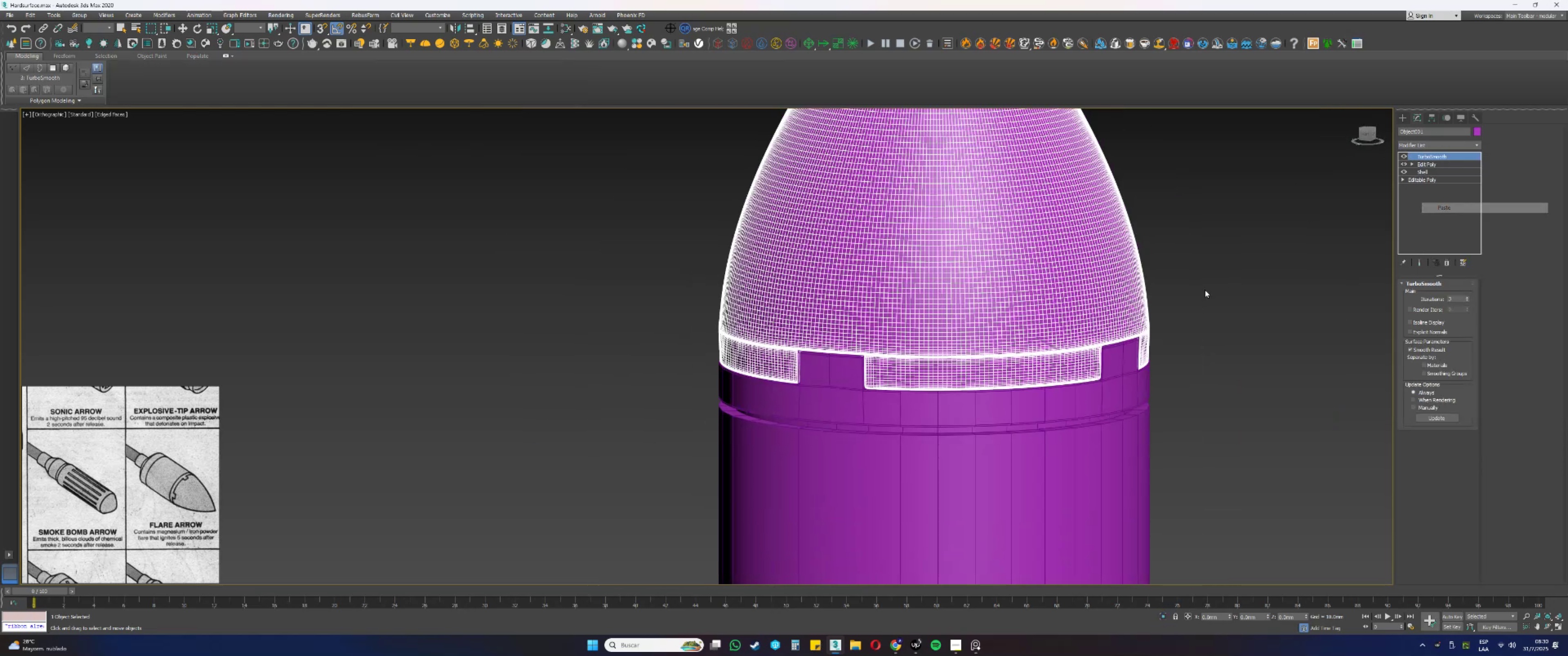 
key(F3)
 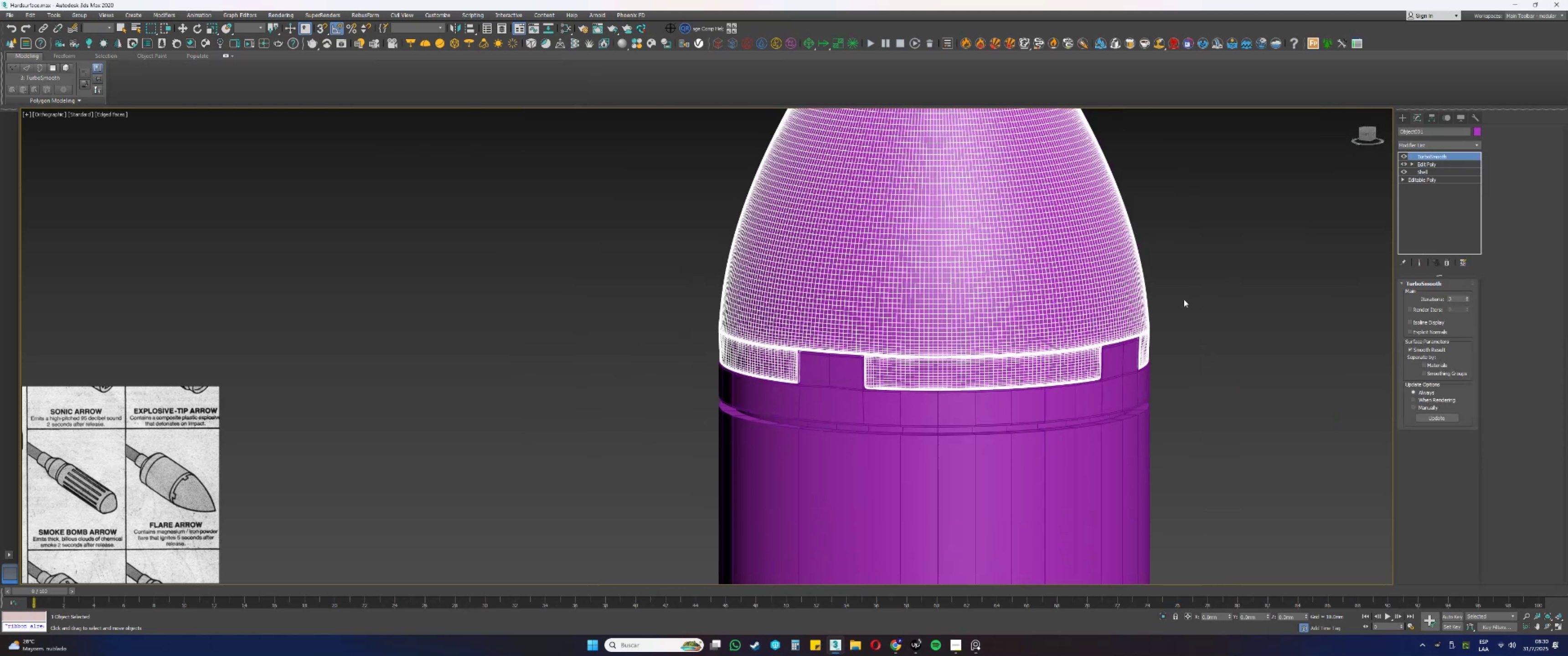 
key(F3)
 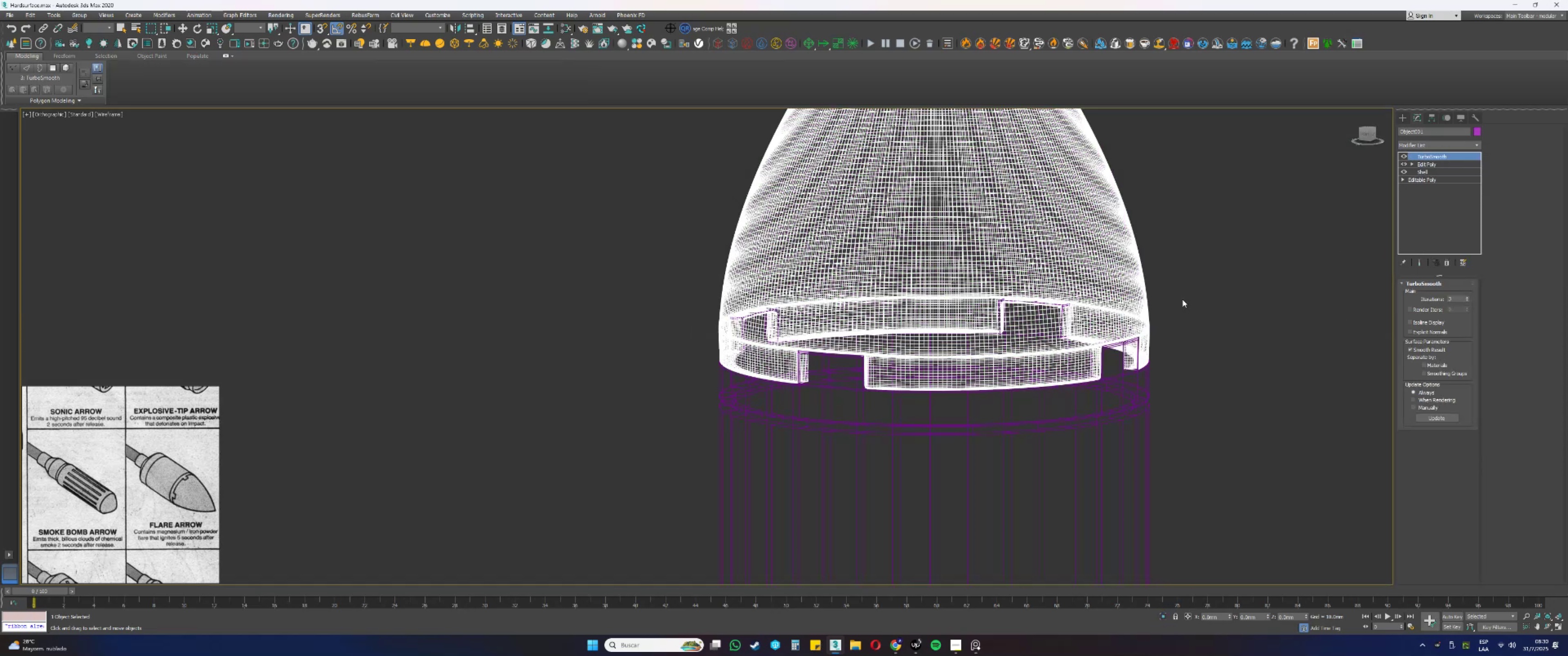 
key(F4)
 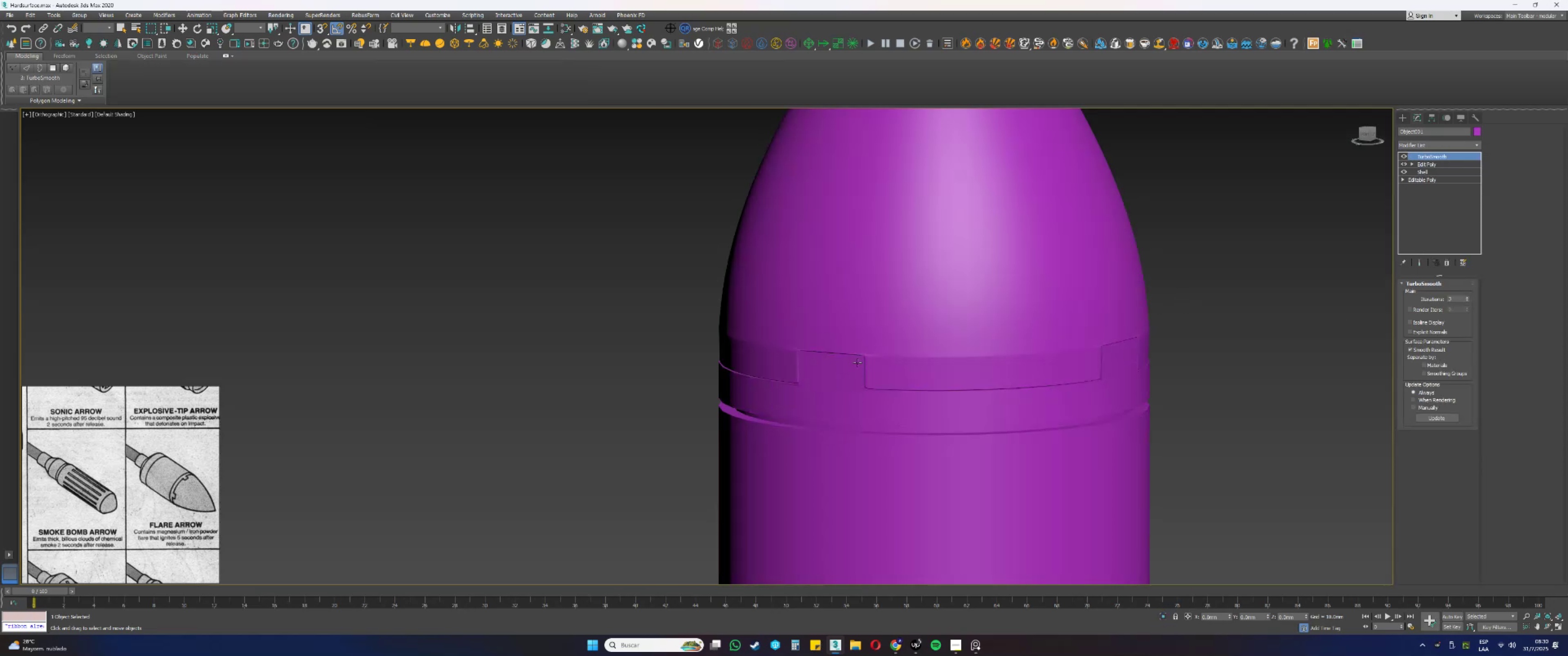 
scroll: coordinate [883, 348], scroll_direction: up, amount: 3.0
 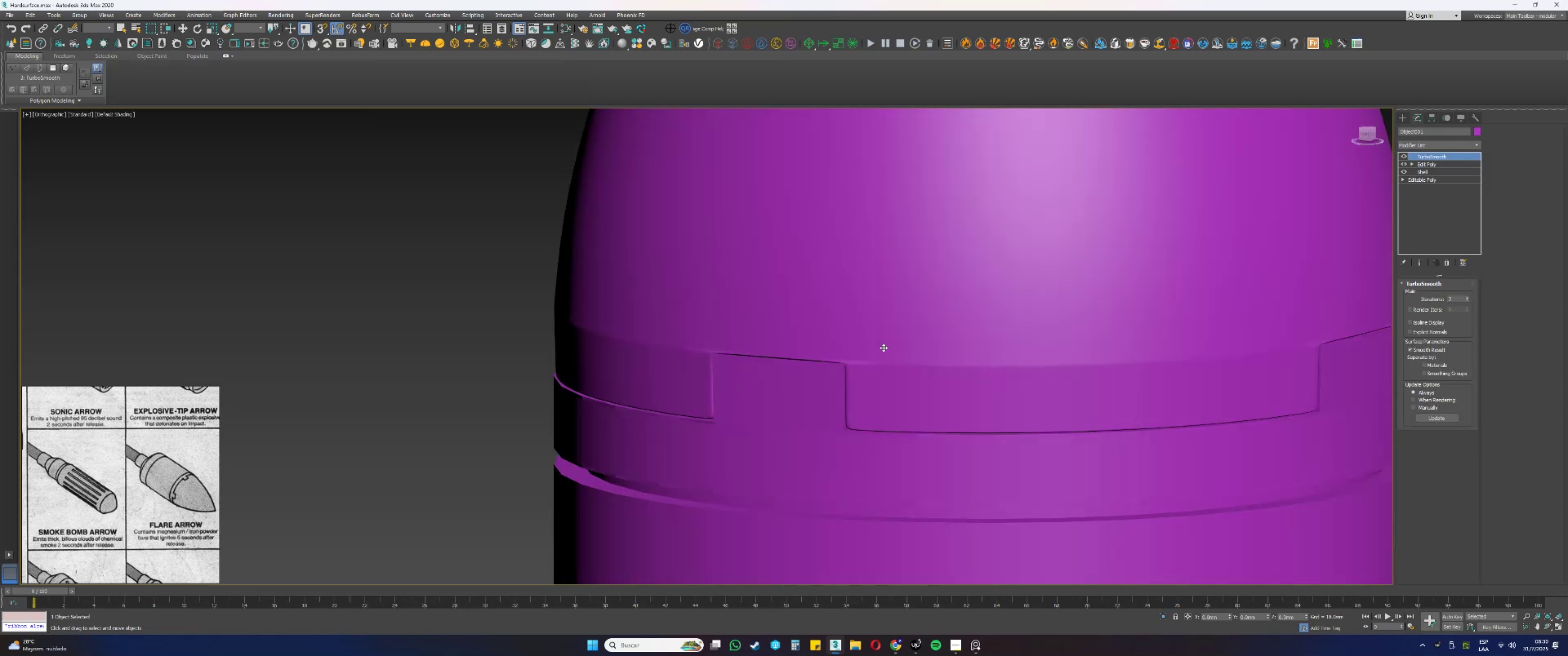 
key(F4)
 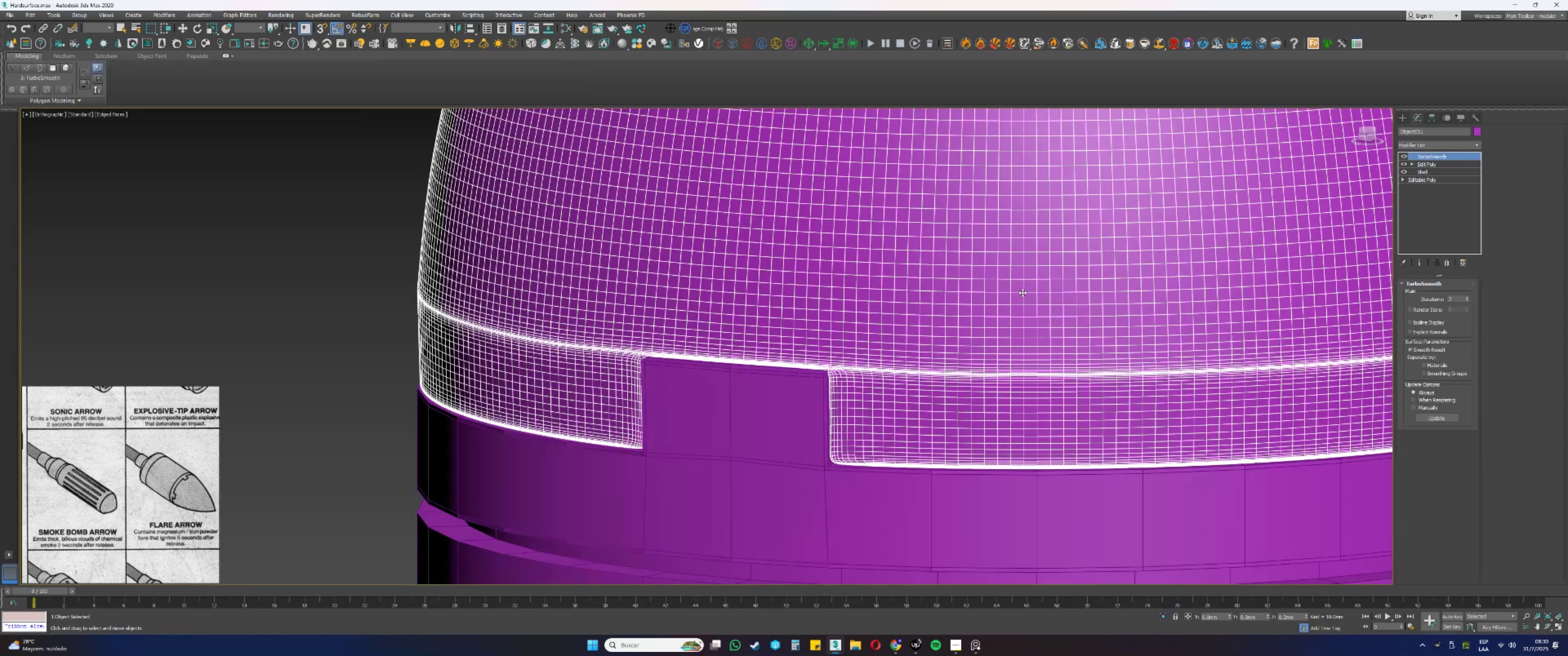 
key(F4)
 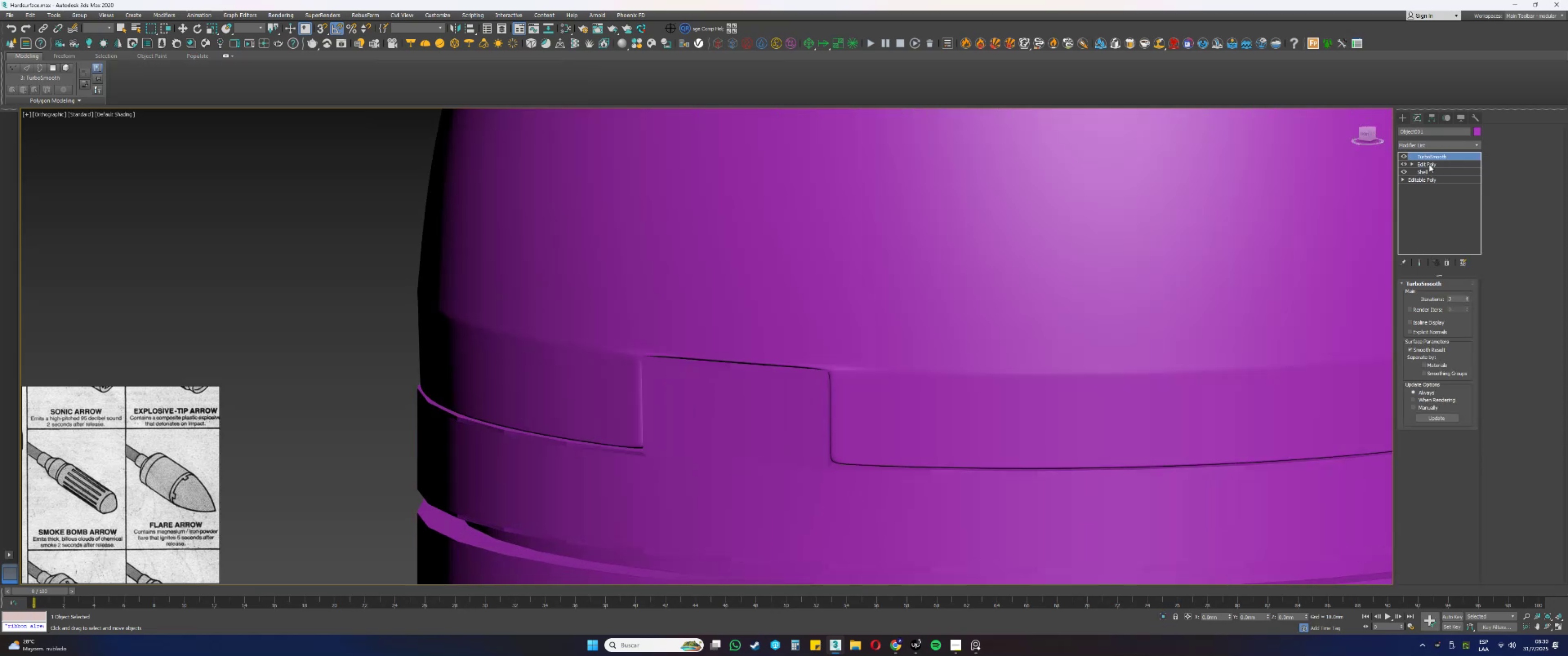 
left_click([1429, 164])
 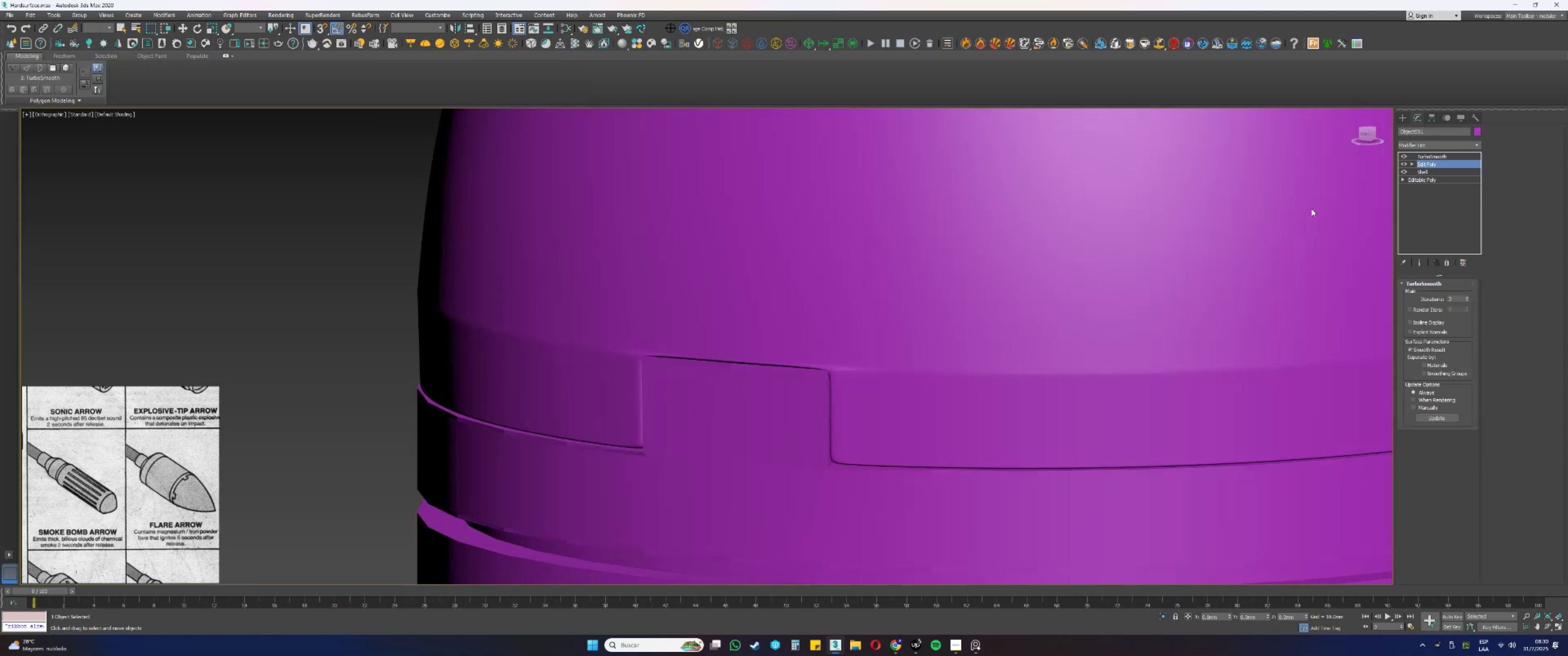 
type([F4]1fz)
 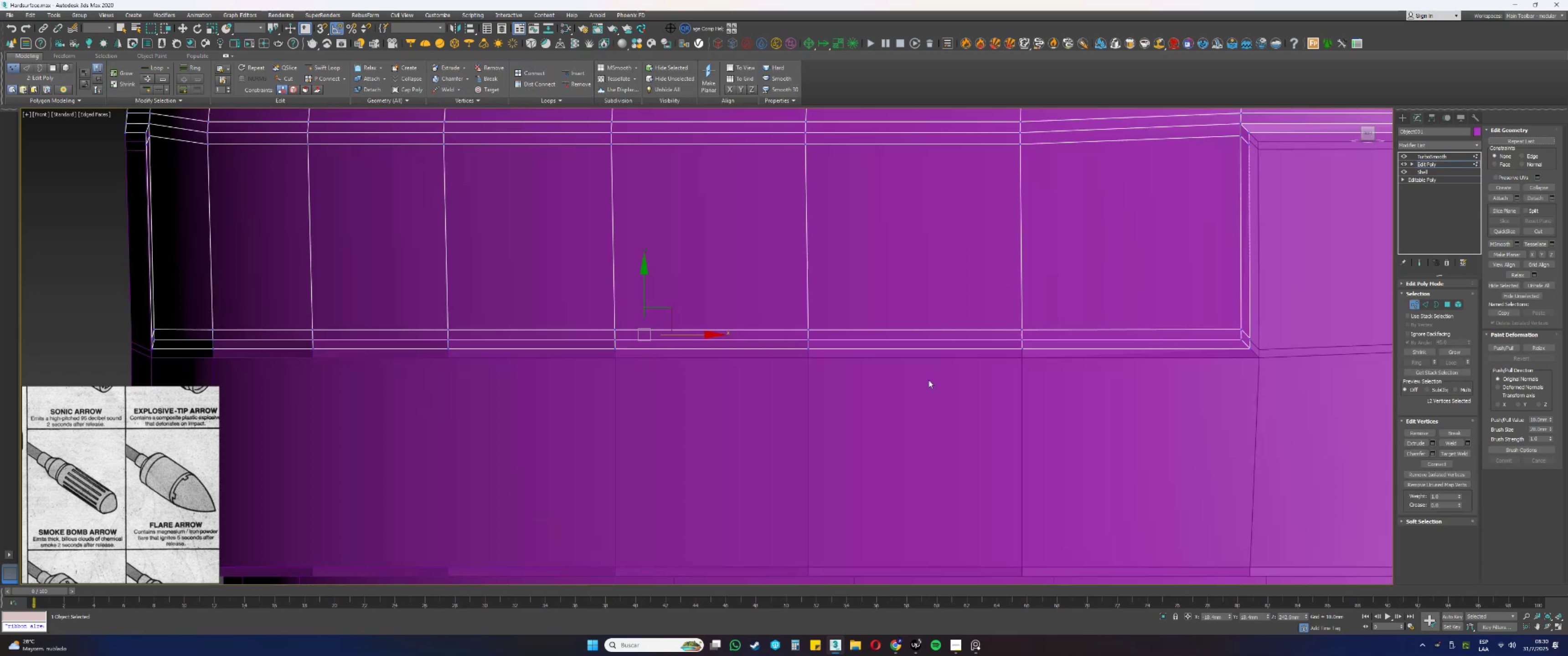 
scroll: coordinate [849, 348], scroll_direction: down, amount: 3.0
 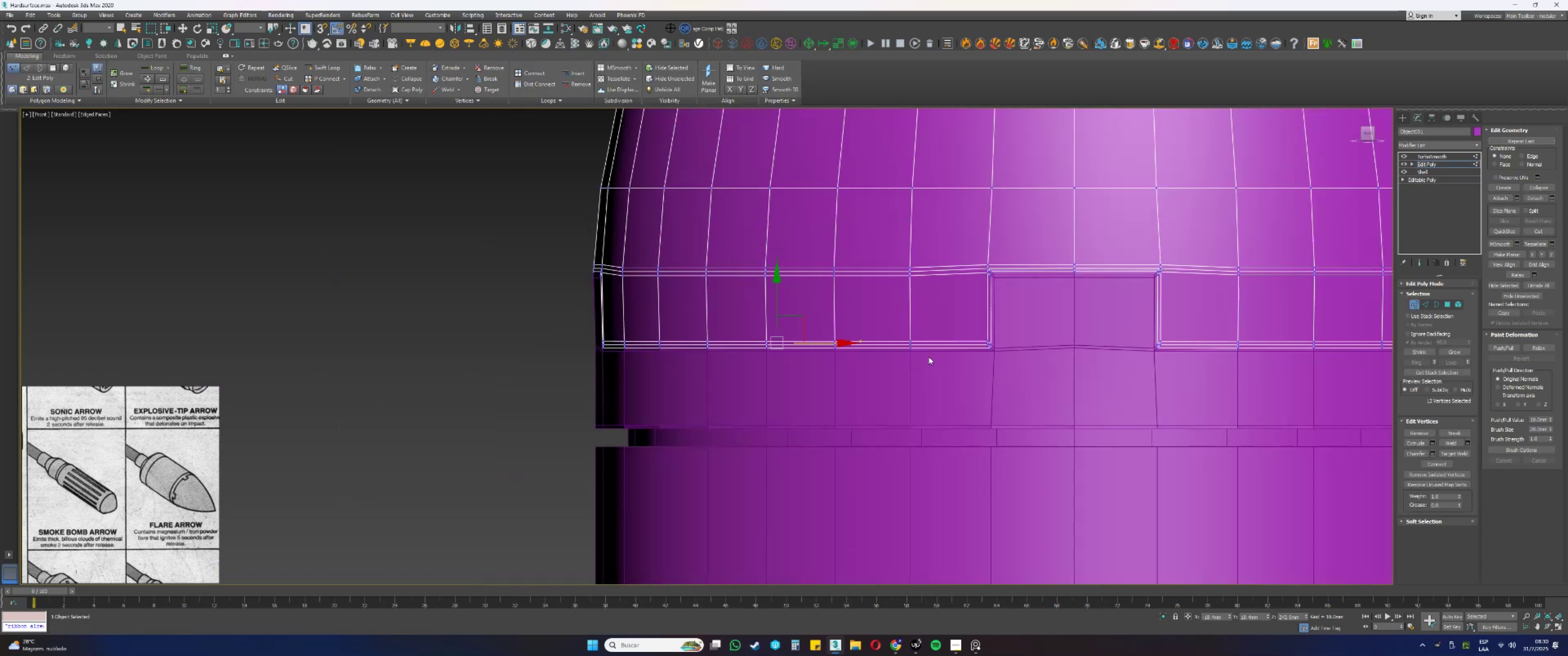 
hold_key(key=AltLeft, duration=0.35)
 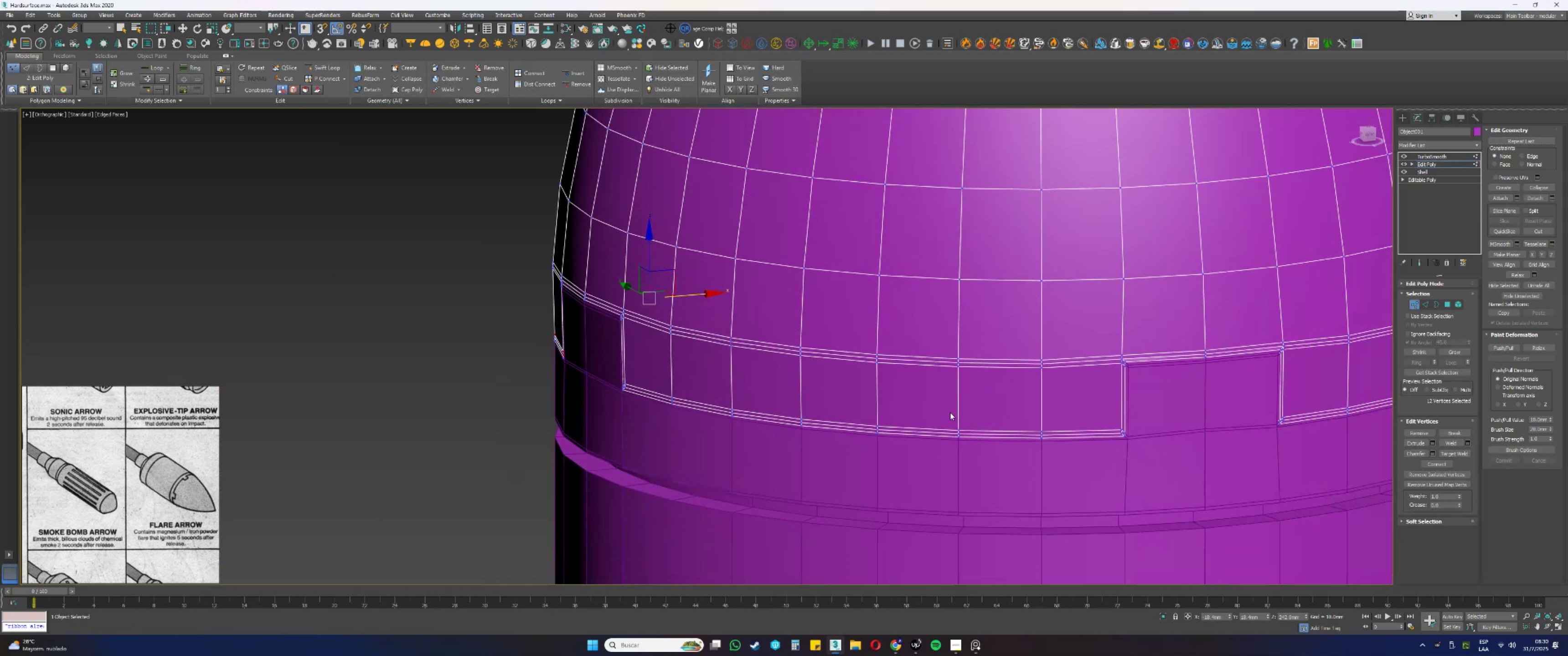 
scroll: coordinate [1097, 437], scroll_direction: up, amount: 2.0
 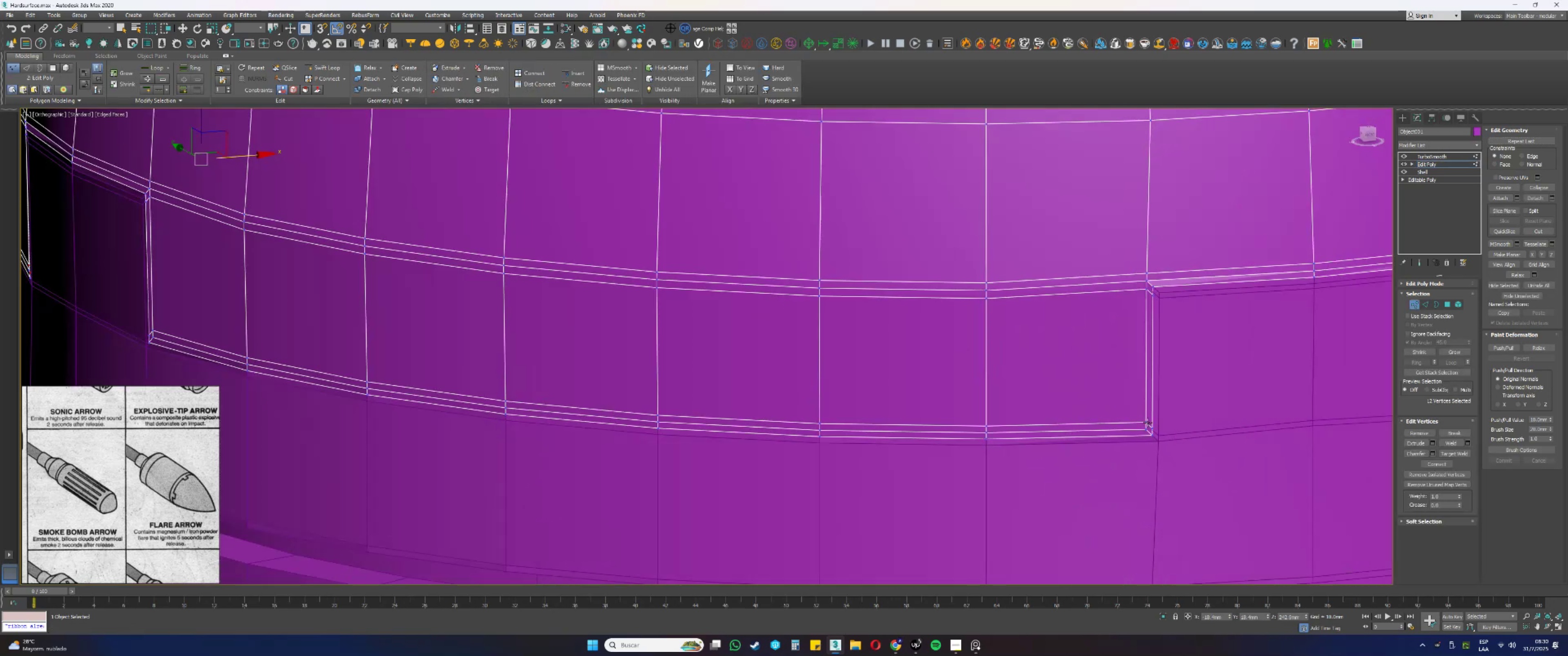 
left_click([1148, 422])
 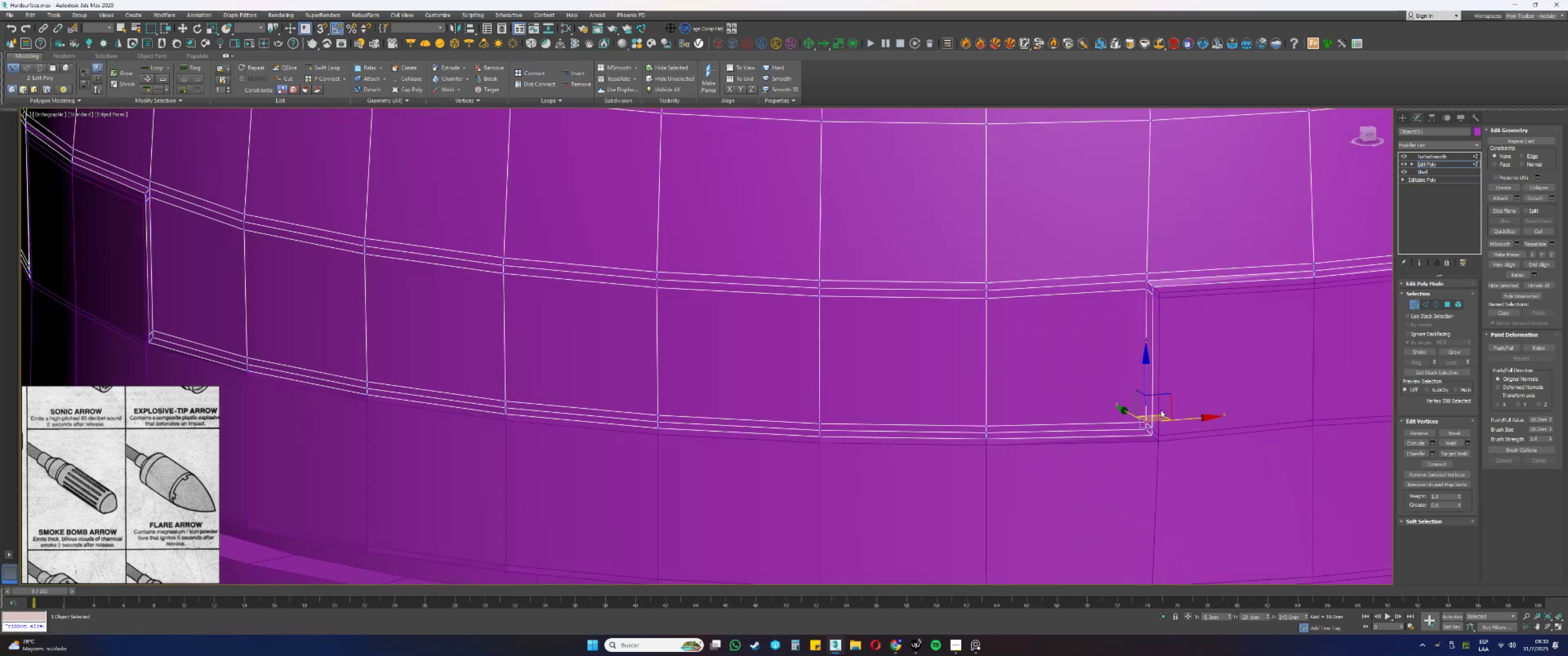 
scroll: coordinate [1171, 395], scroll_direction: down, amount: 2.0
 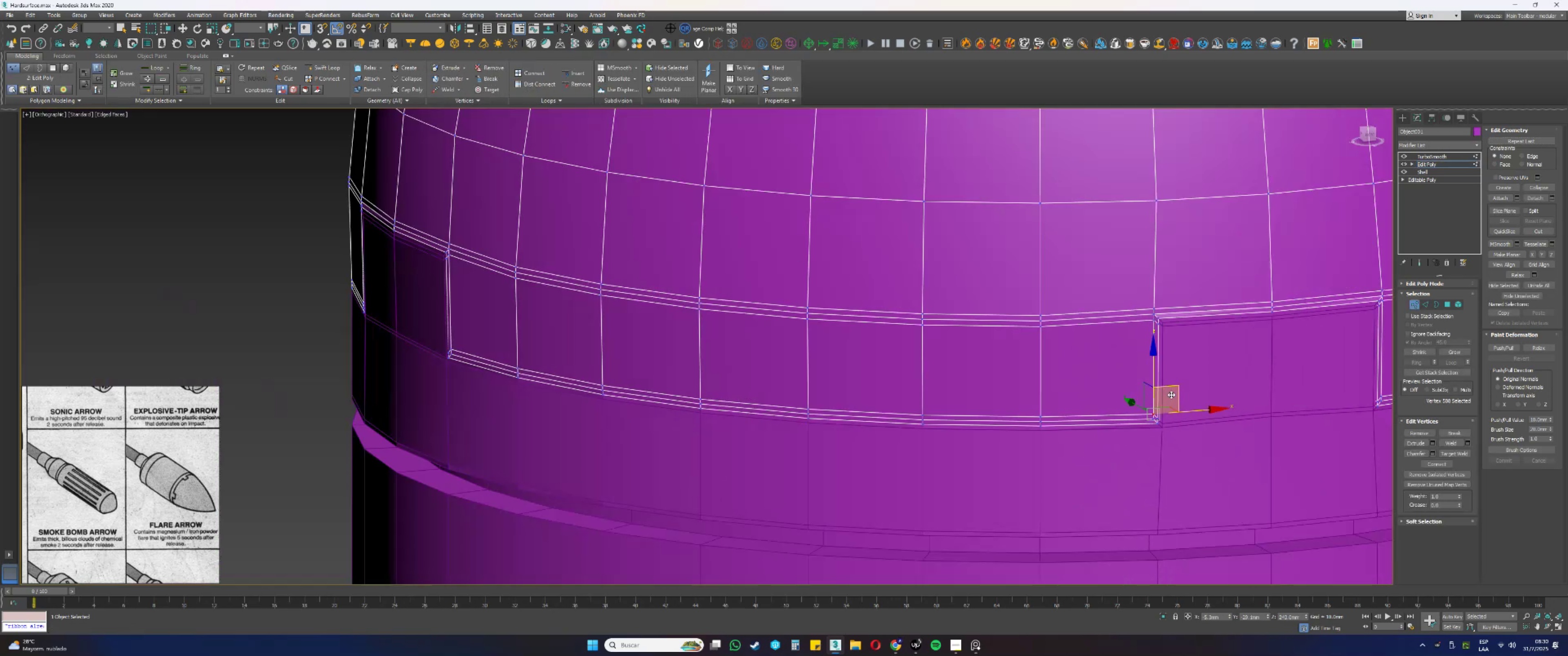 
hold_key(key=AltLeft, duration=0.51)
 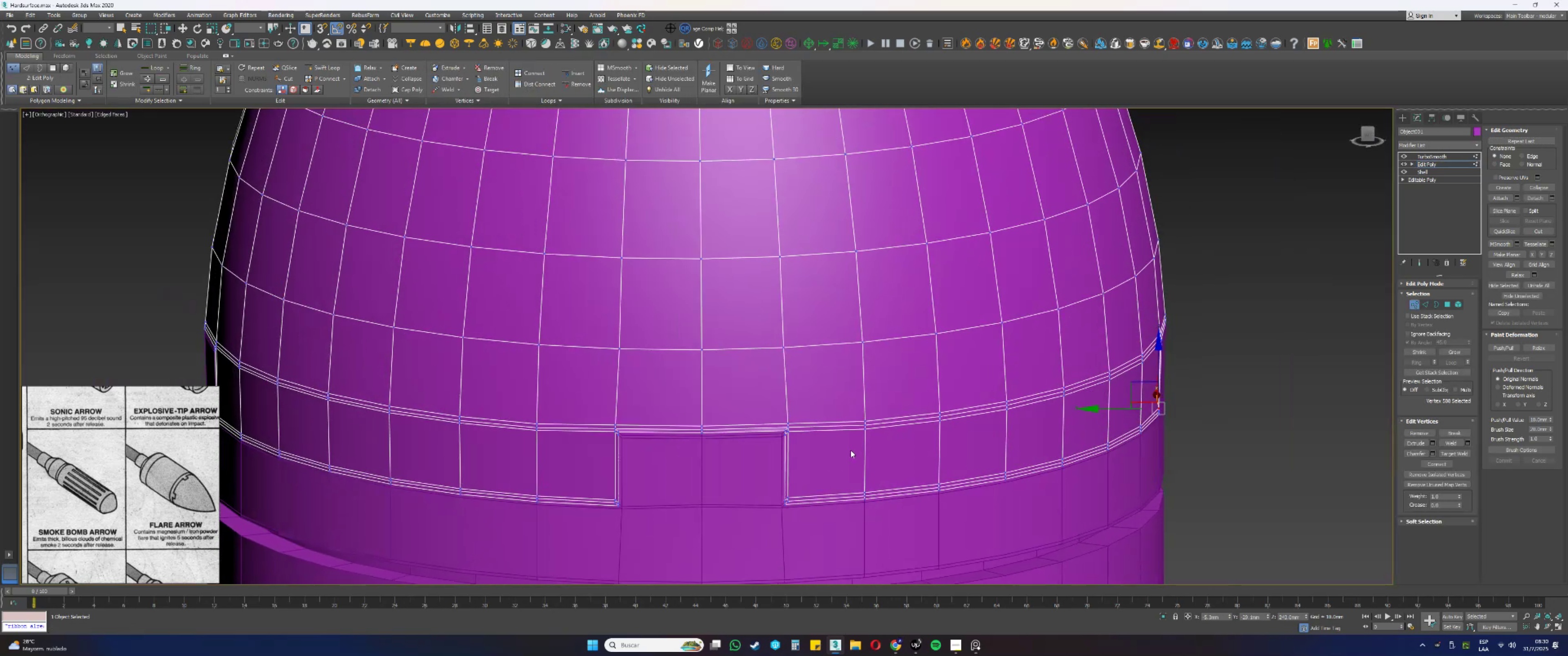 
scroll: coordinate [799, 437], scroll_direction: up, amount: 3.0
 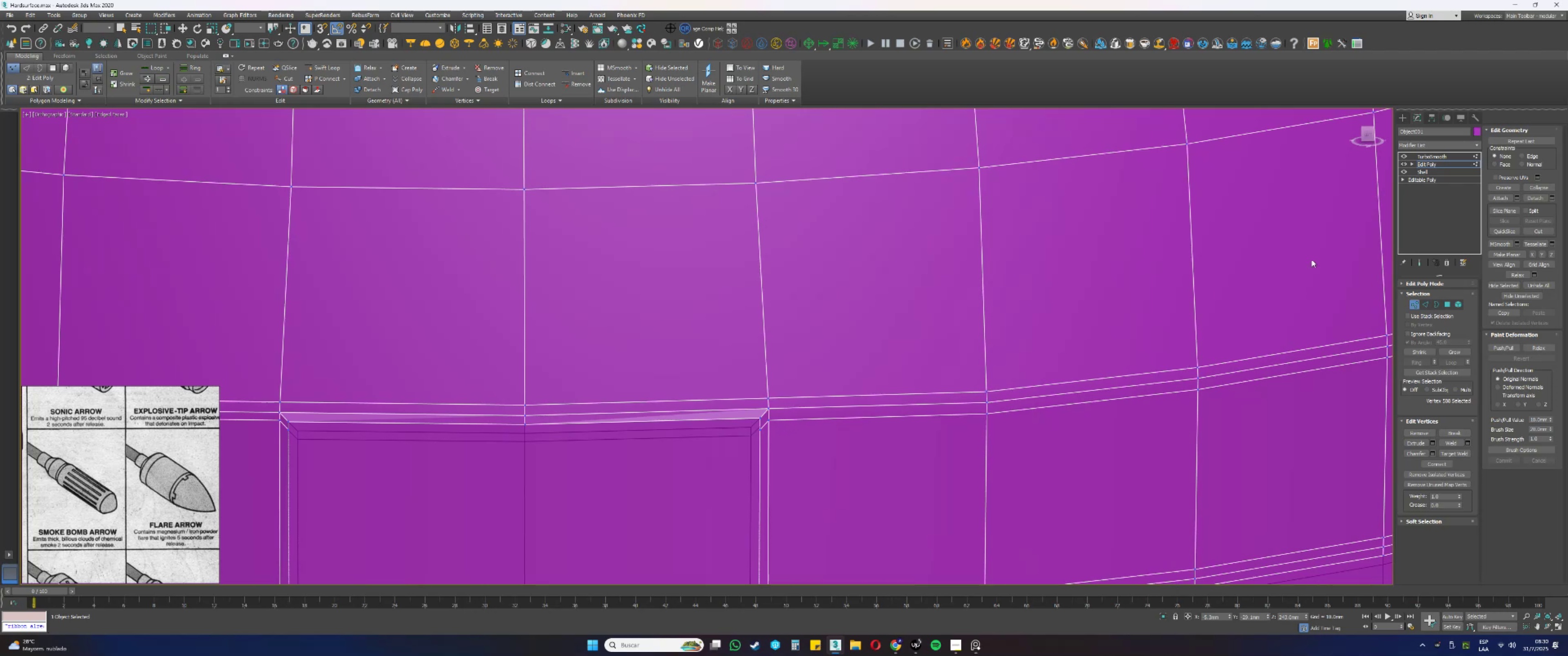 
key(1)
 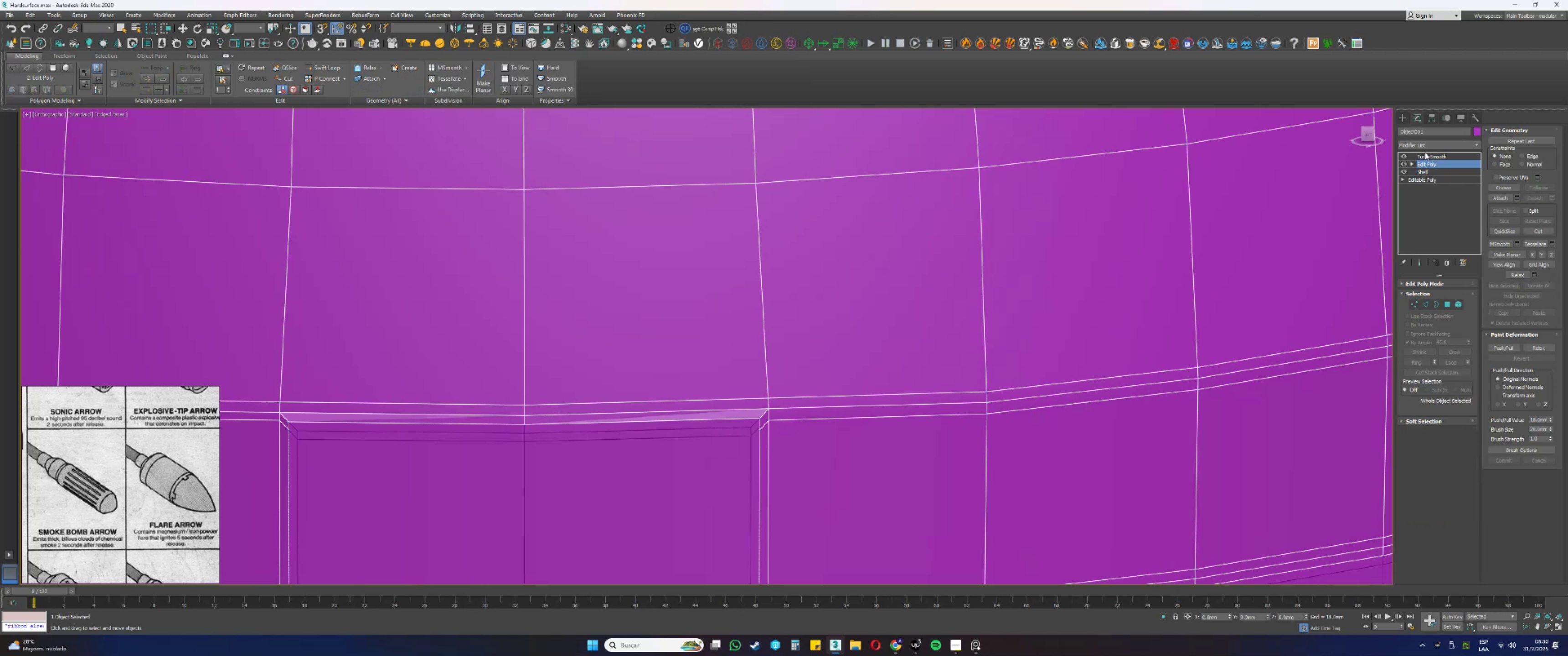 
left_click([1425, 153])
 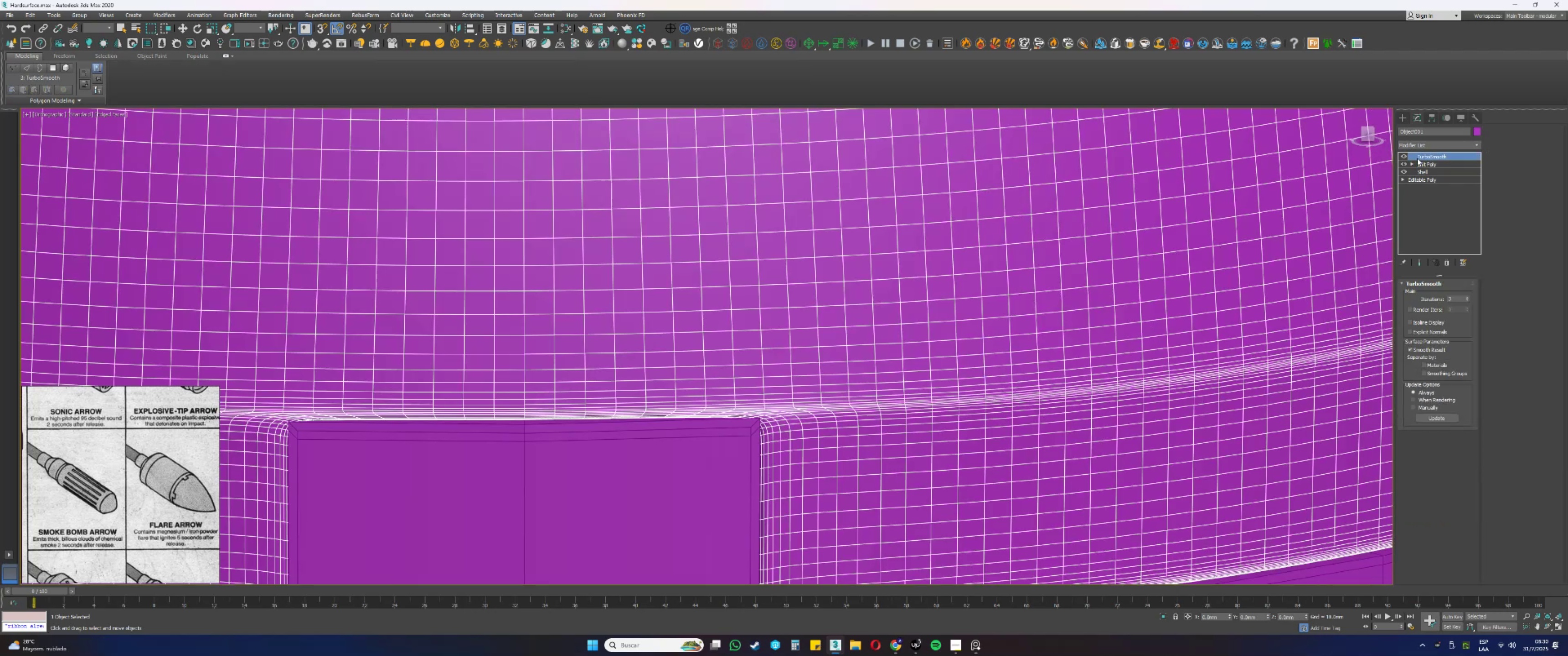 
key(F3)
 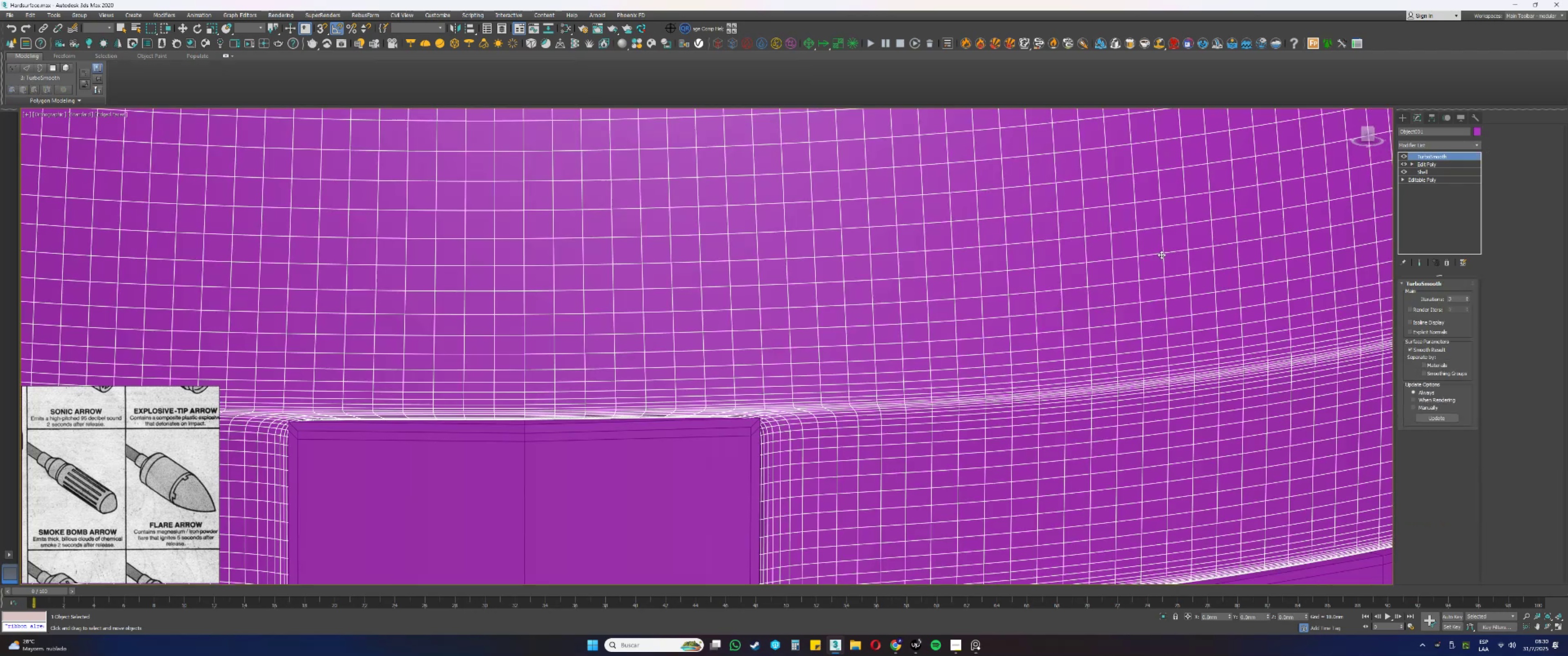 
scroll: coordinate [990, 322], scroll_direction: down, amount: 3.0
 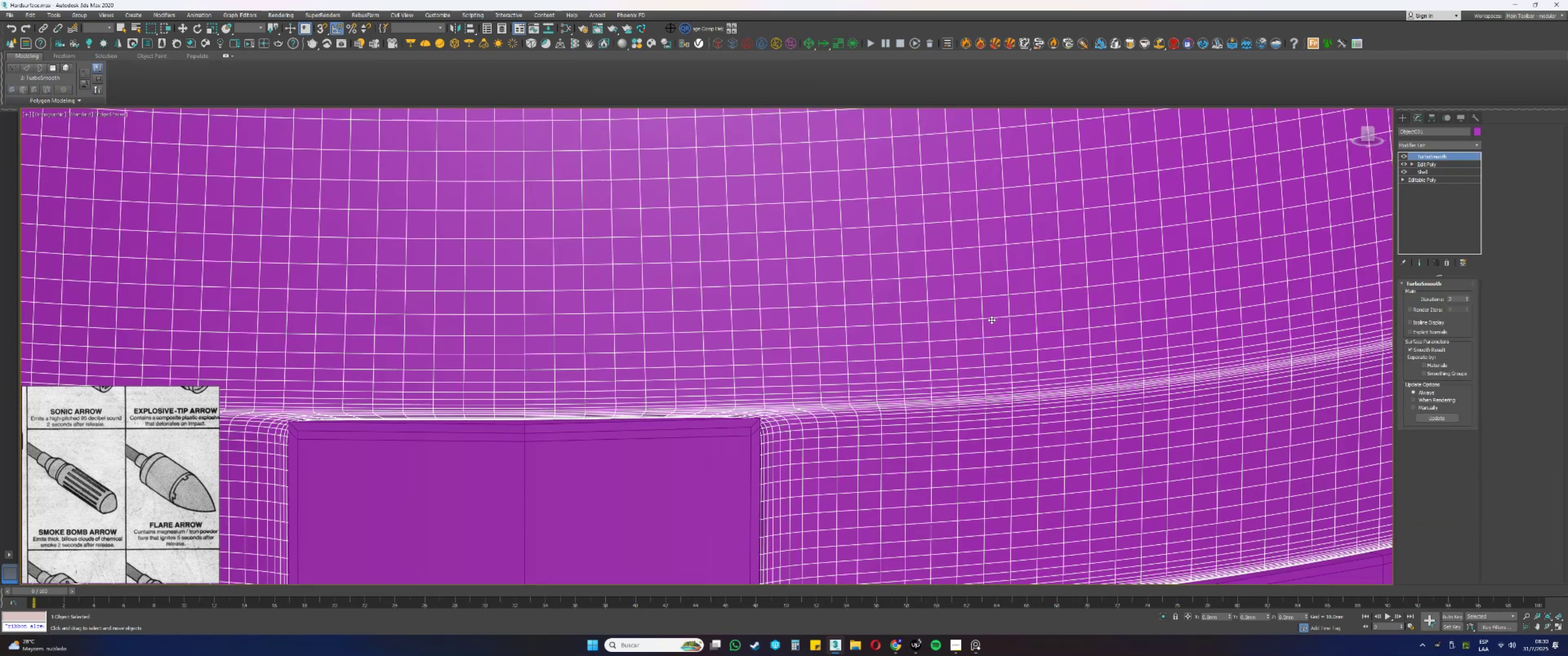 
key(F3)
 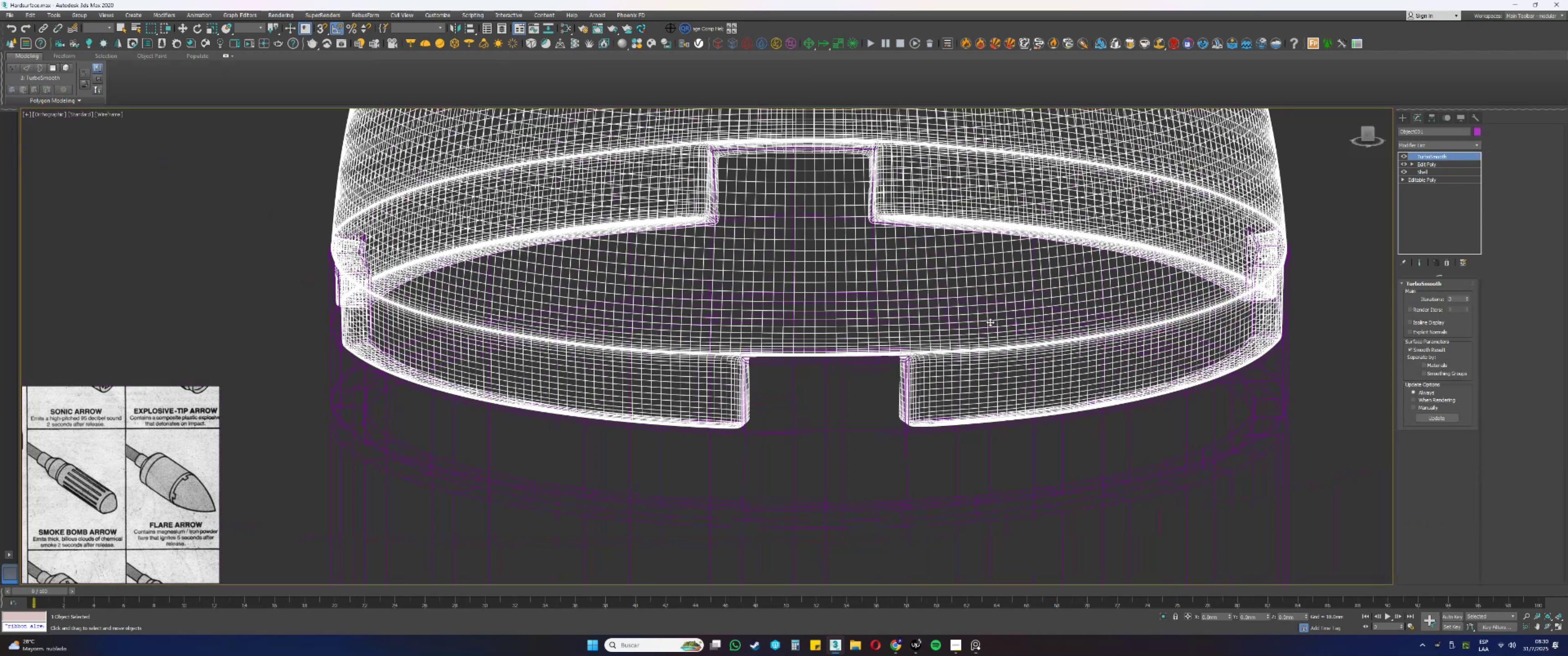 
key(F4)
 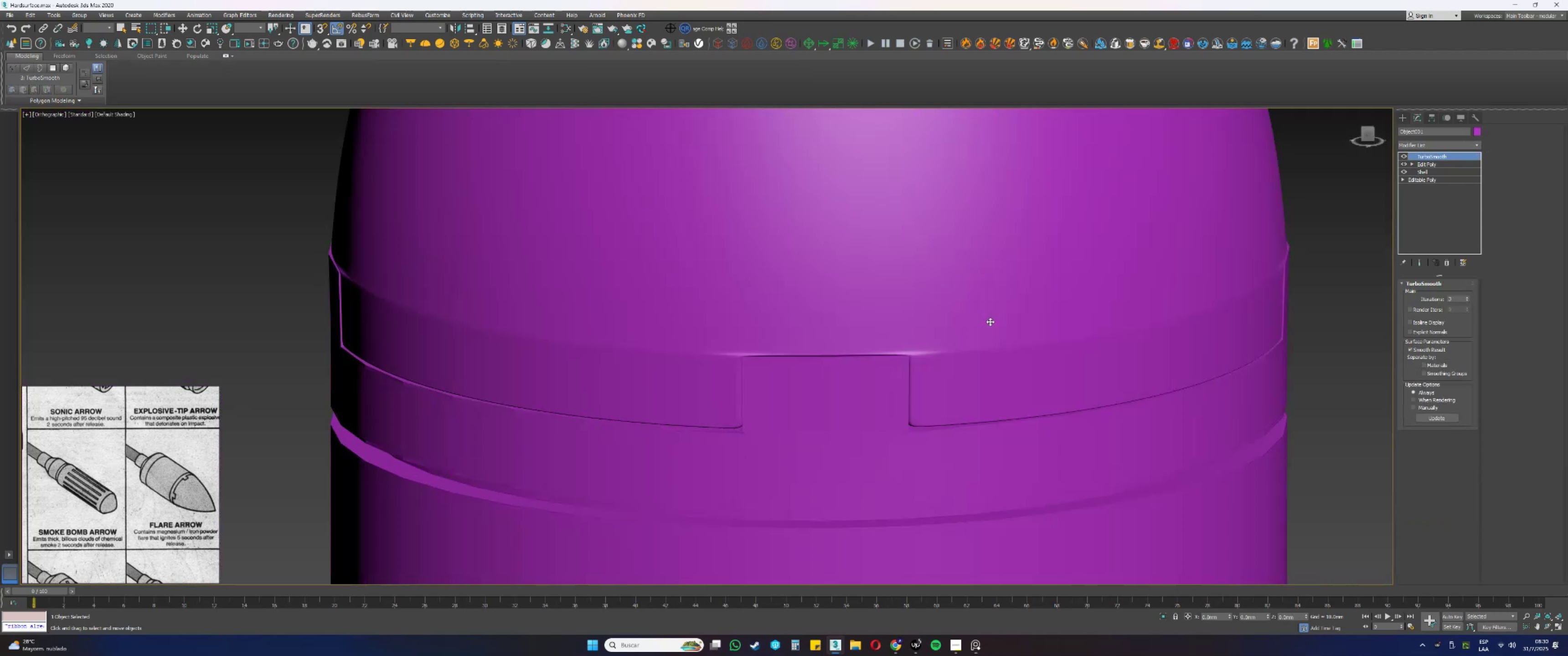 
hold_key(key=AltLeft, duration=1.43)
 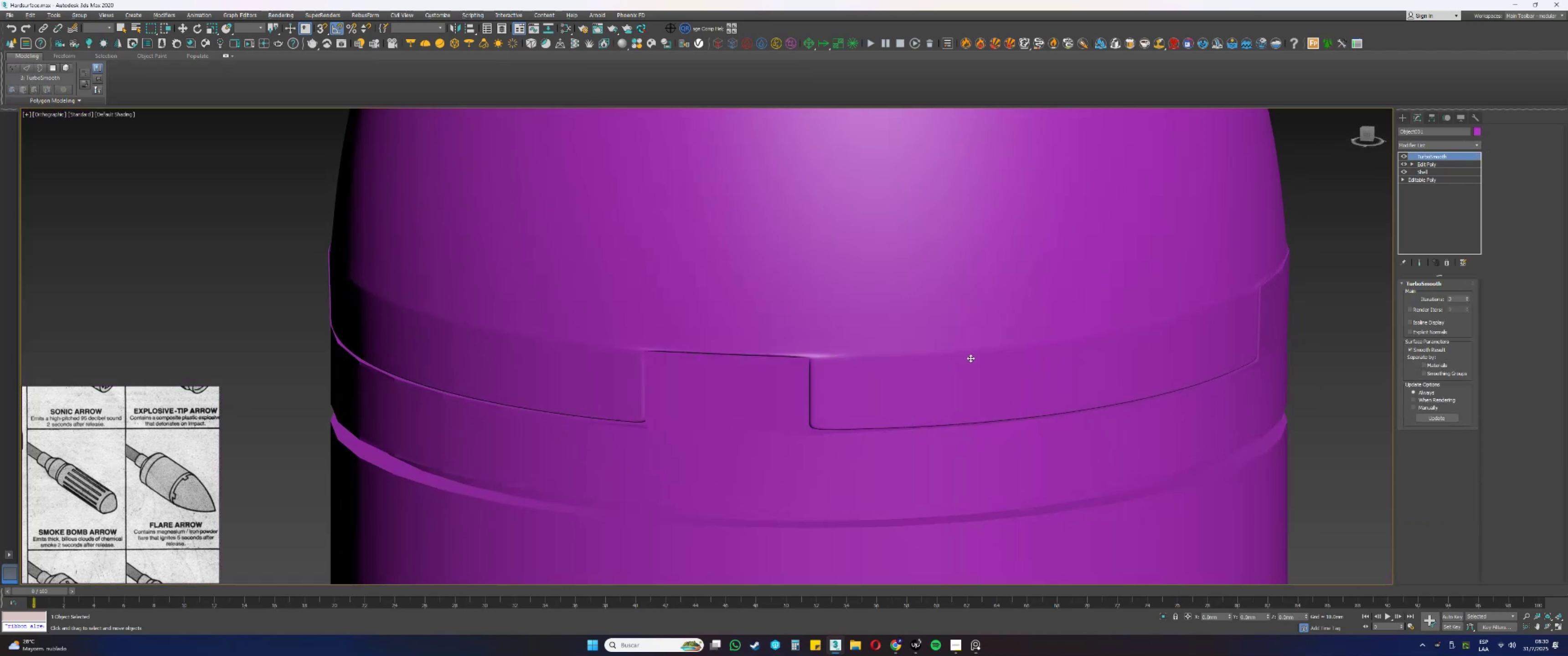 
hold_key(key=AltLeft, duration=0.45)
 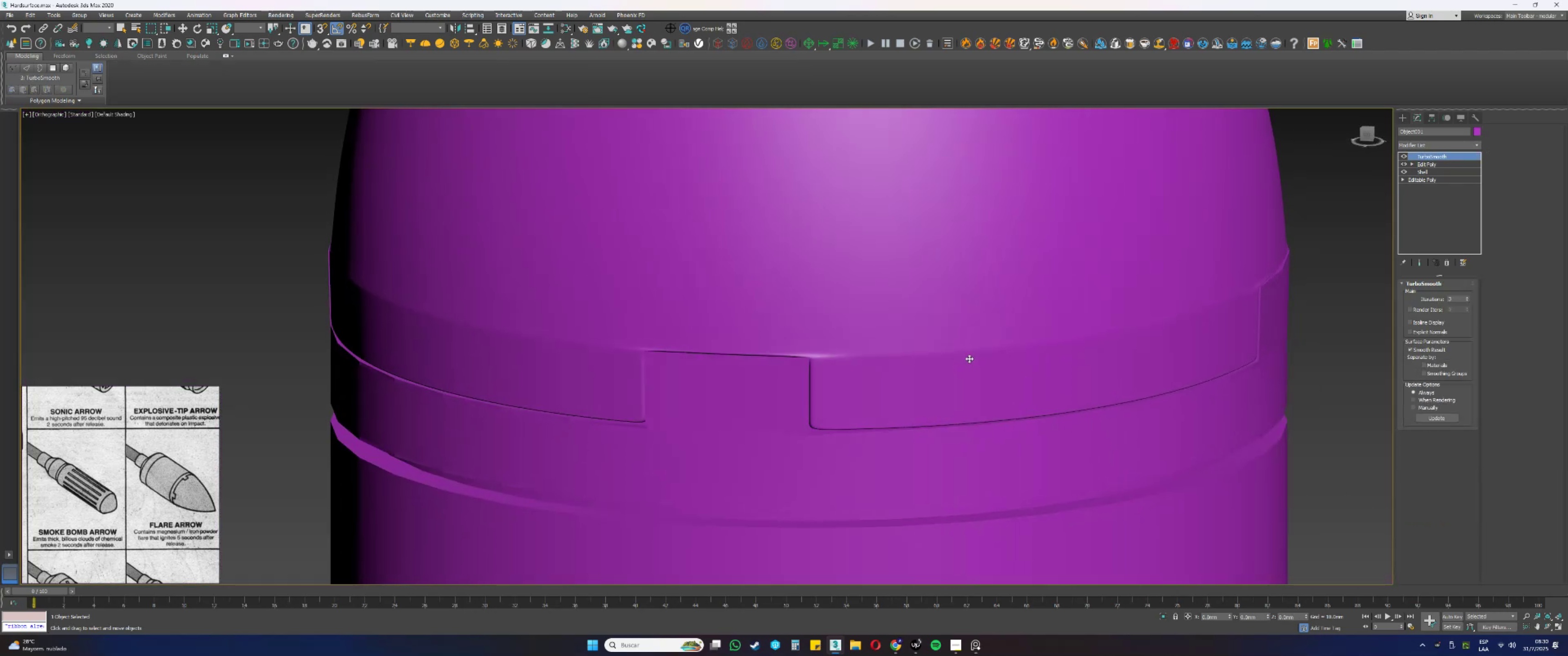 
key(F4)
 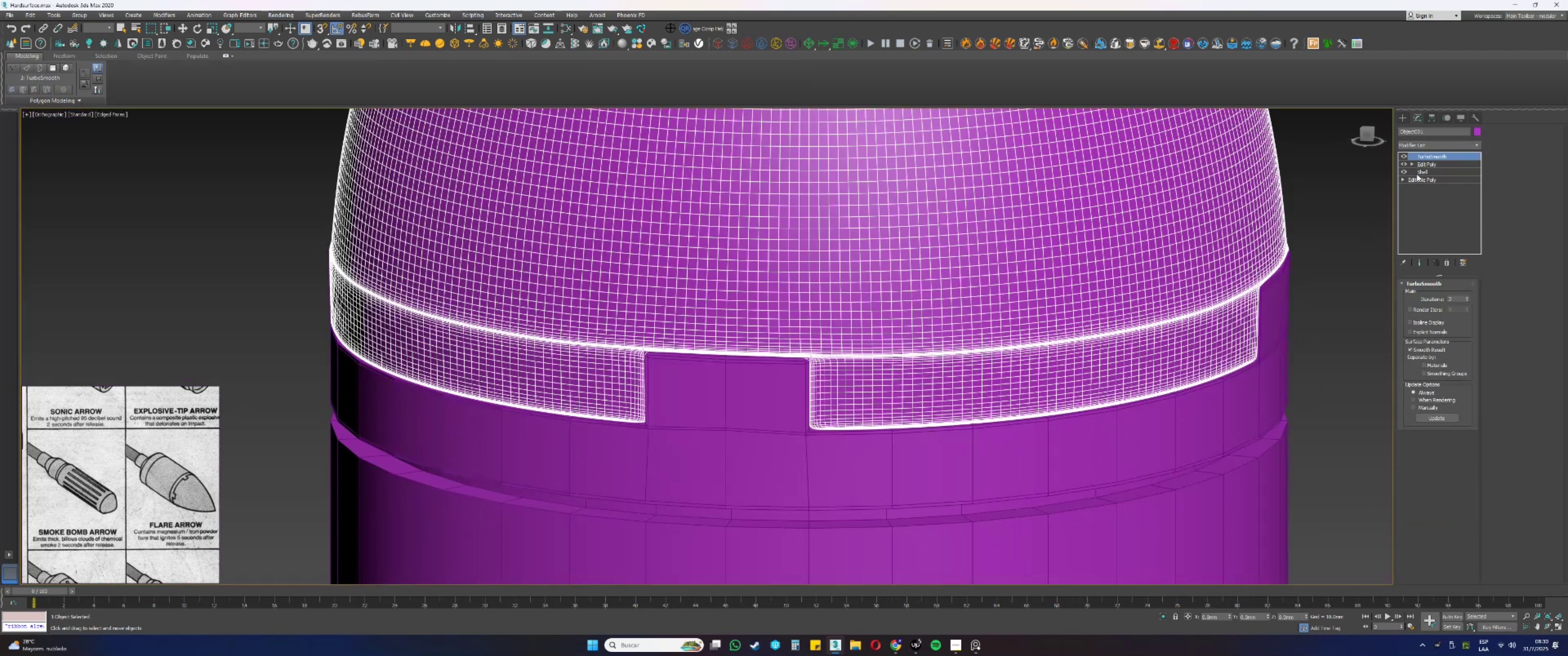 
left_click([1424, 164])
 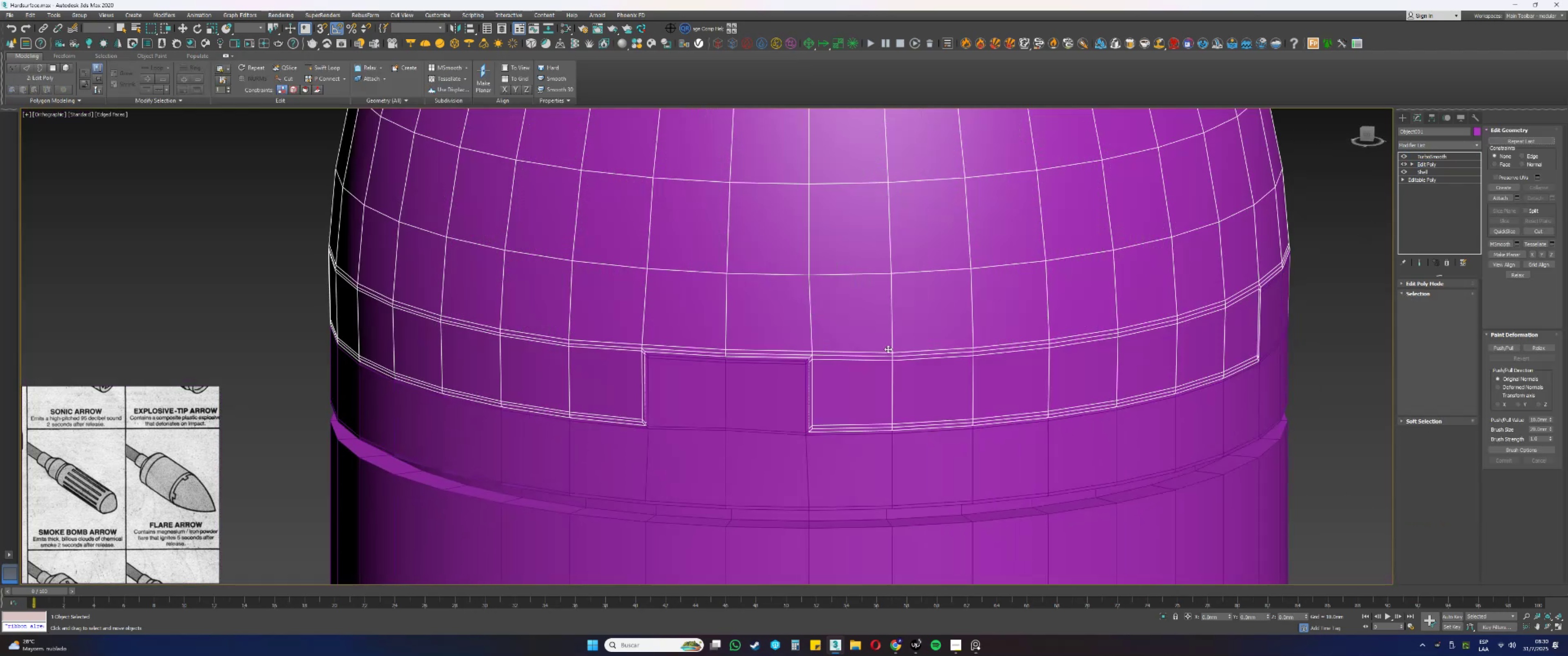 
scroll: coordinate [828, 361], scroll_direction: up, amount: 1.0
 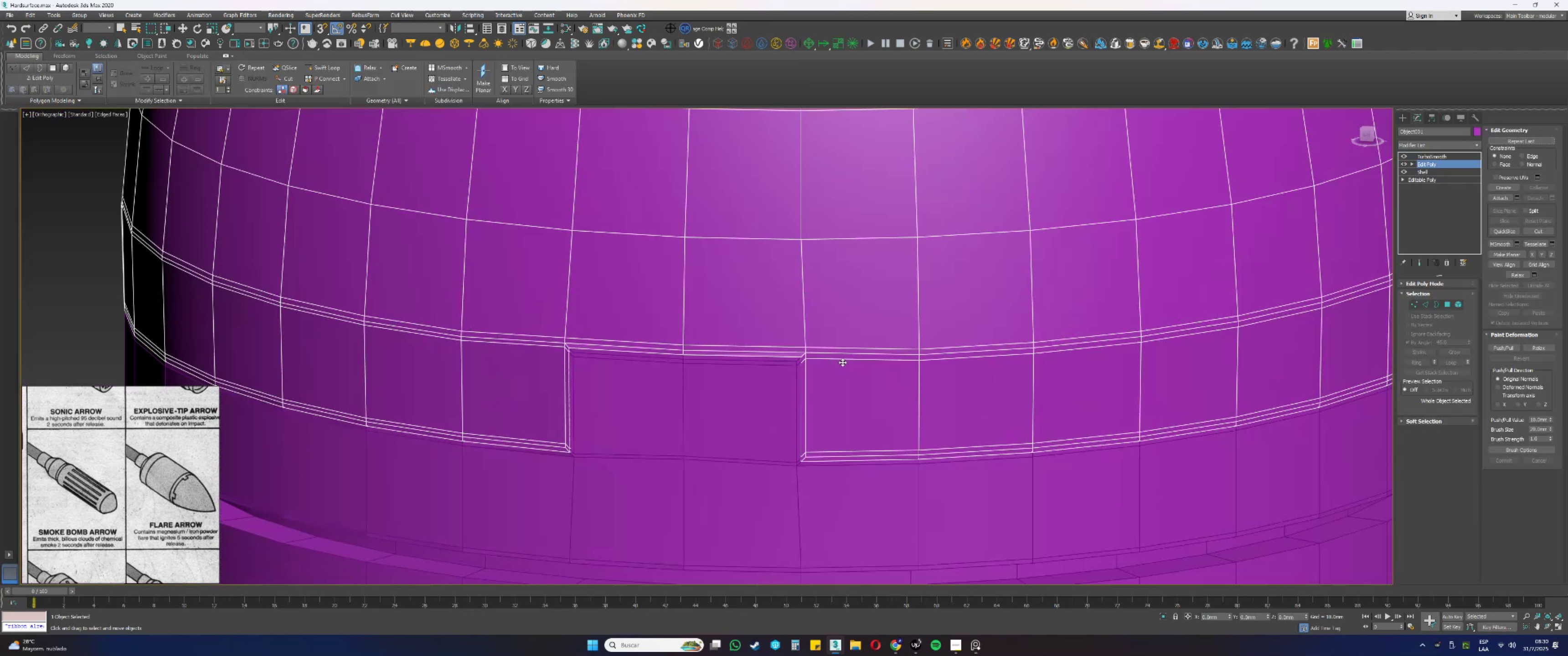 
key(1)
 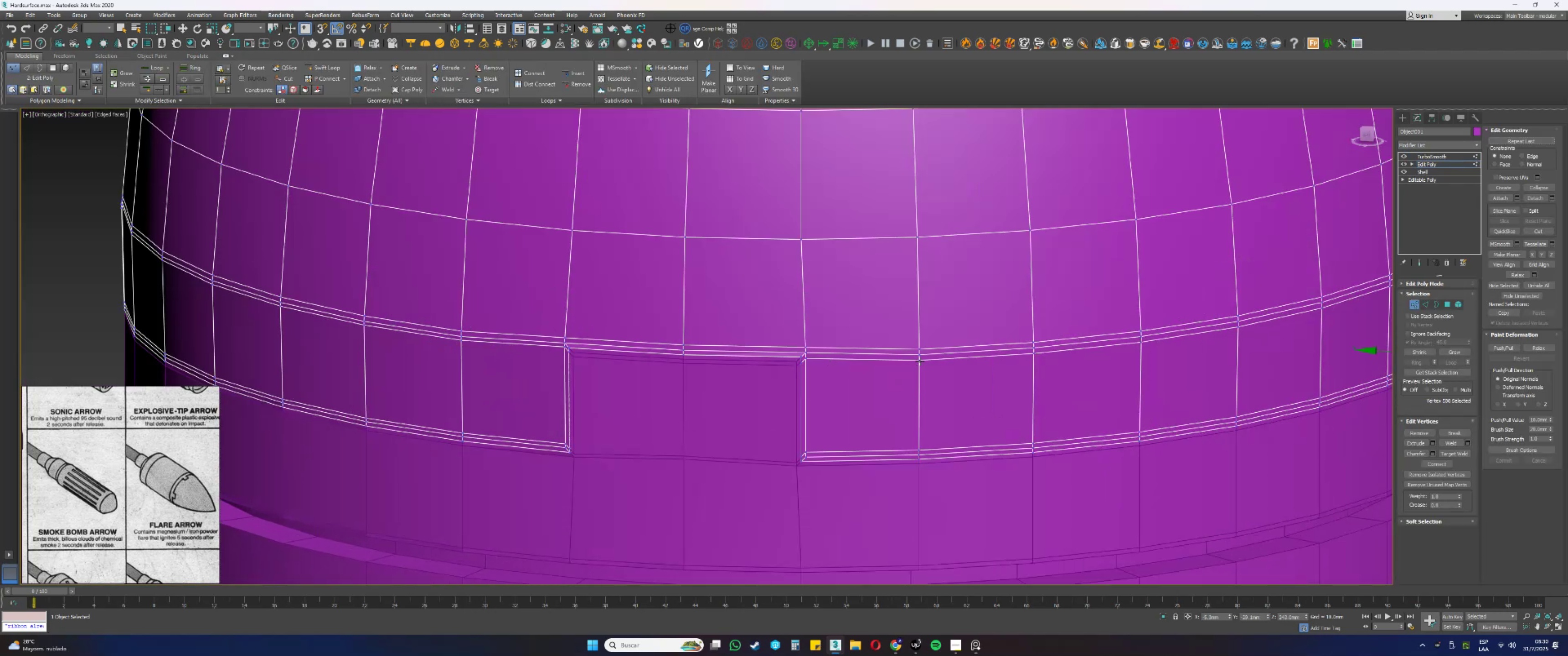 
left_click([920, 361])
 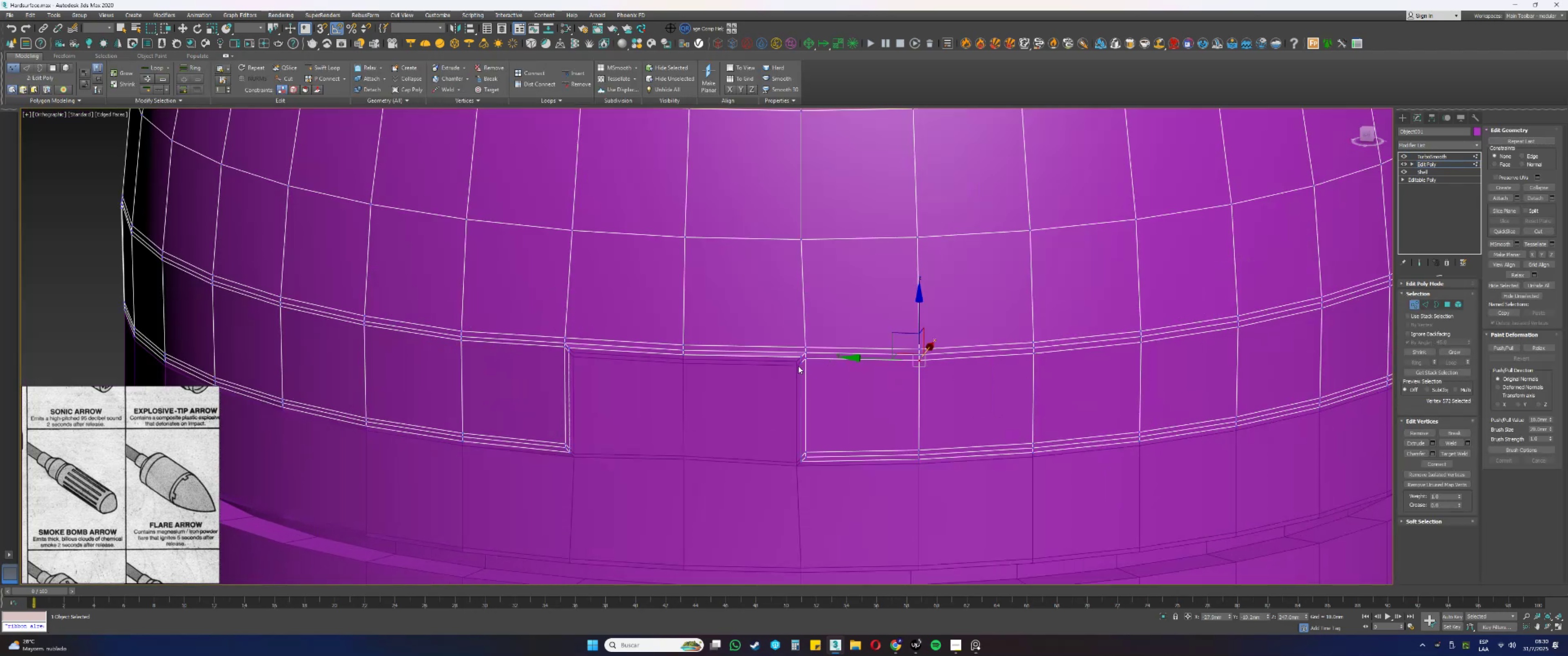 
hold_key(key=ControlLeft, duration=1.52)
 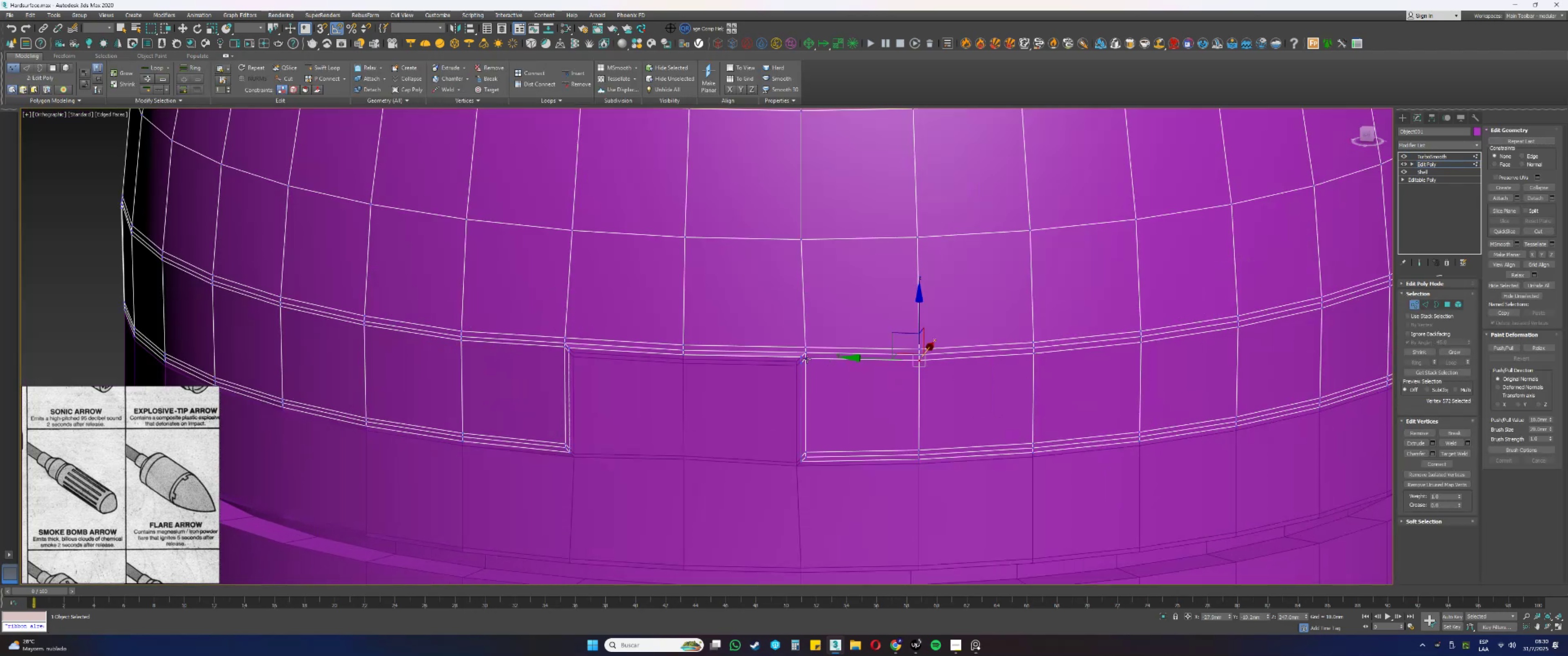 
hold_key(key=ControlLeft, duration=1.52)
left_click([807, 359])
 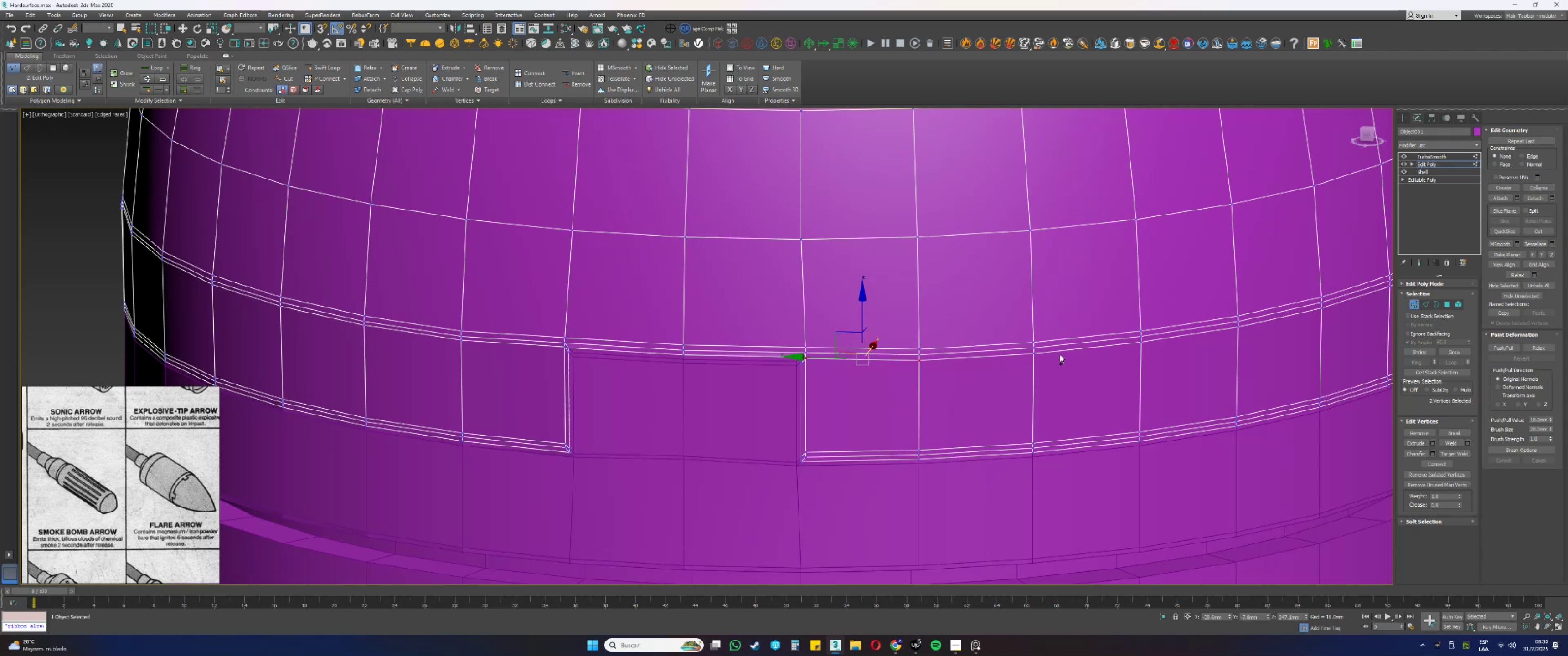 
hold_key(key=ControlLeft, duration=1.51)
left_click([1033, 352])
 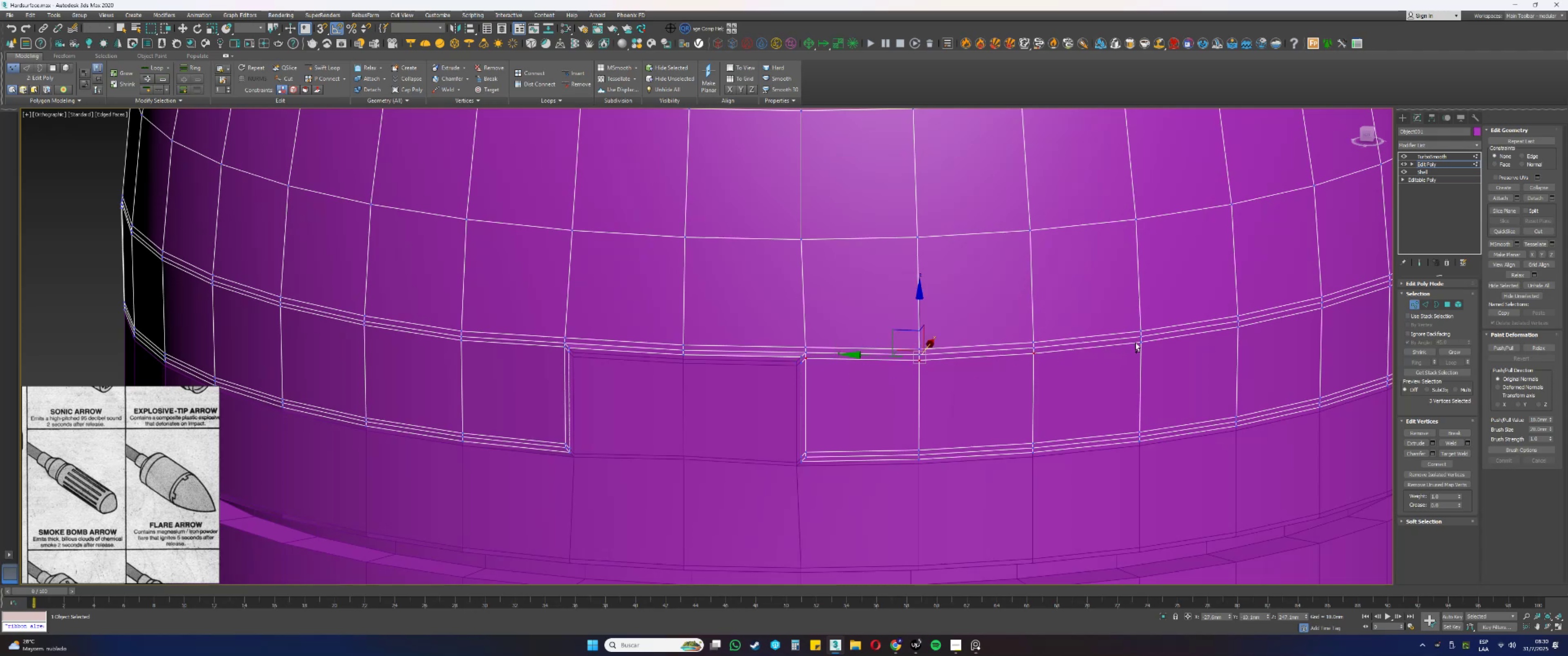 
left_click([1139, 342])
 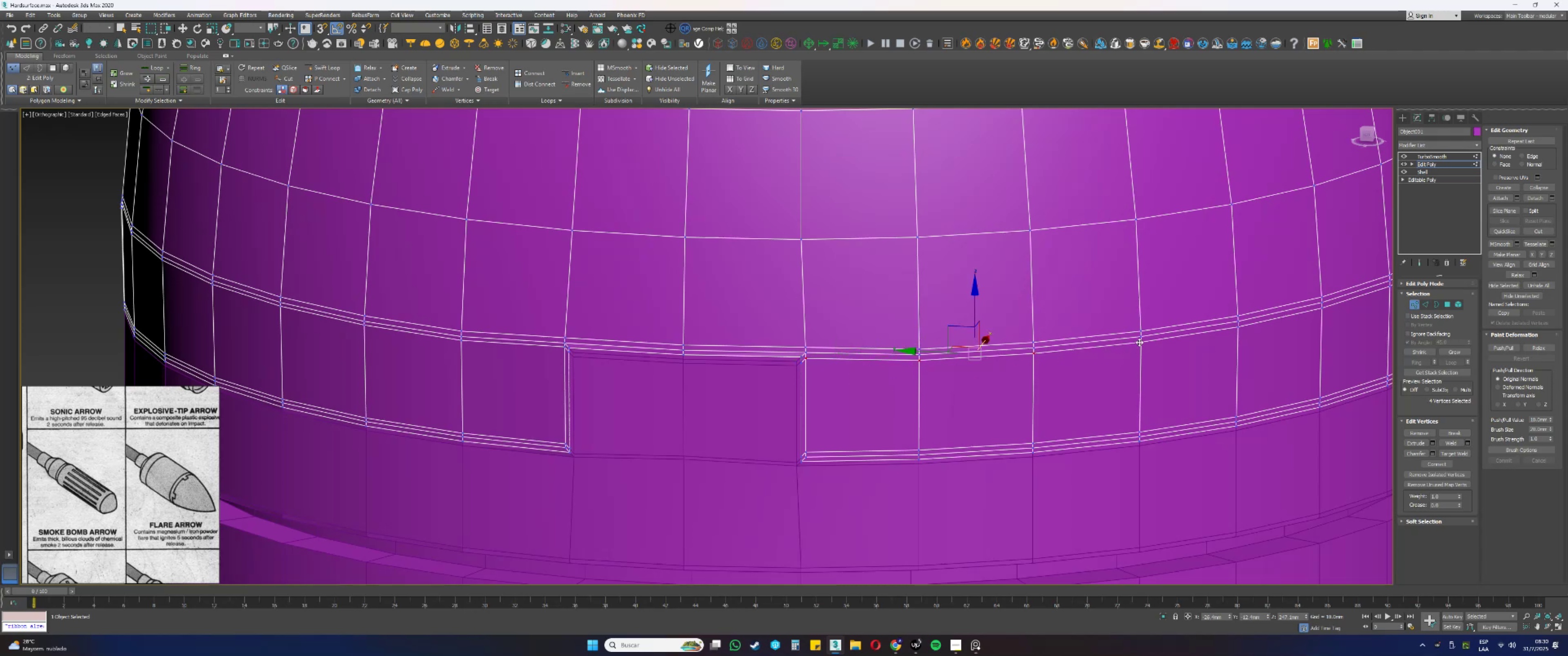 
hold_key(key=ControlLeft, duration=0.89)
left_click([1237, 325])
 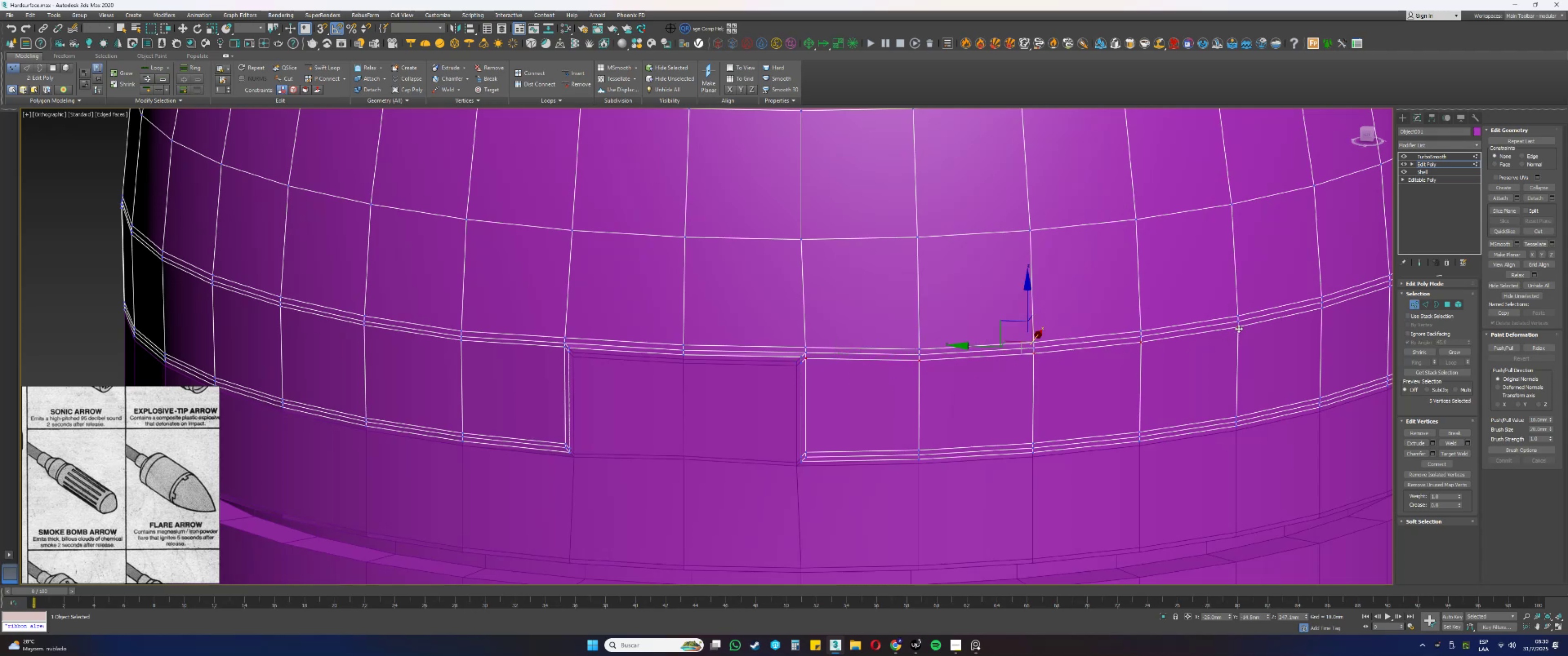 
hold_key(key=AltLeft, duration=0.36)
 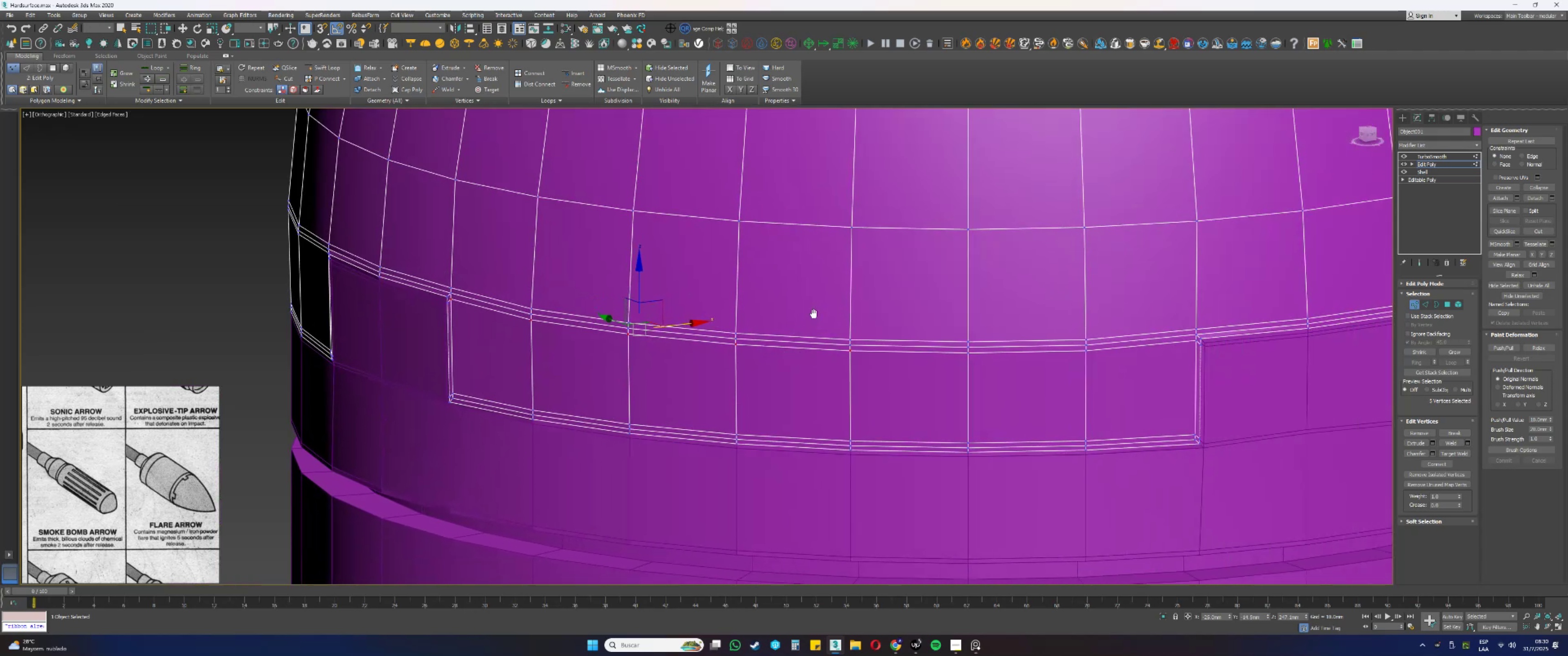 
key(Alt+AltLeft)
 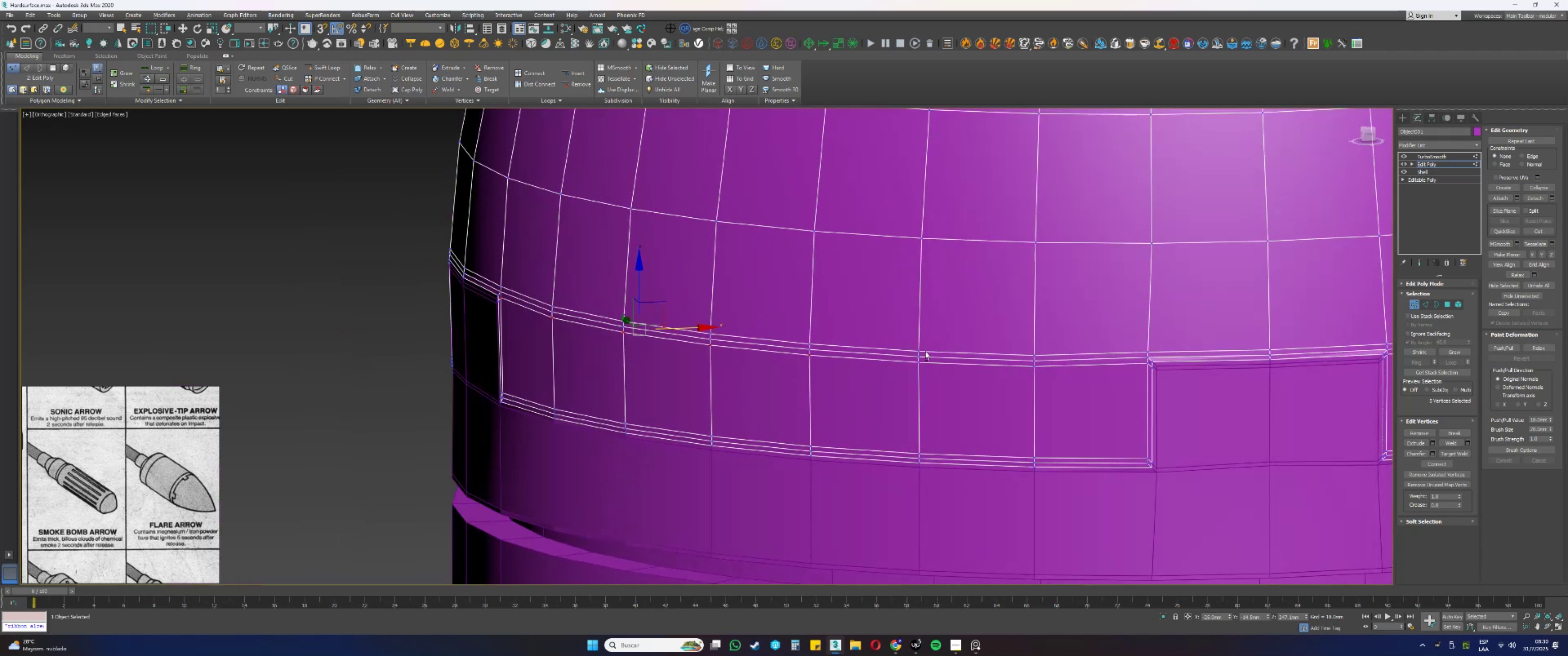 
hold_key(key=ControlLeft, duration=1.52)
left_click([918, 361])
 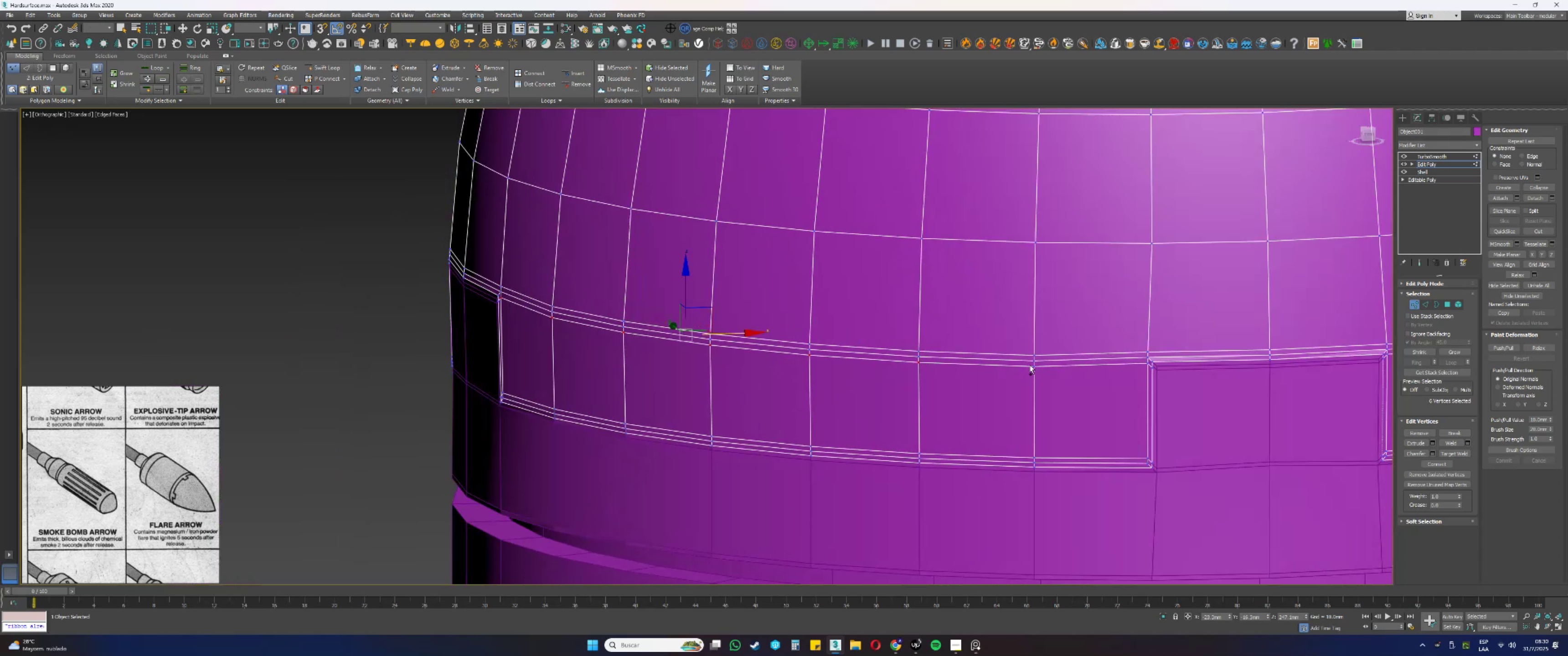 
hold_key(key=ControlLeft, duration=1.23)
left_click([1147, 364])
 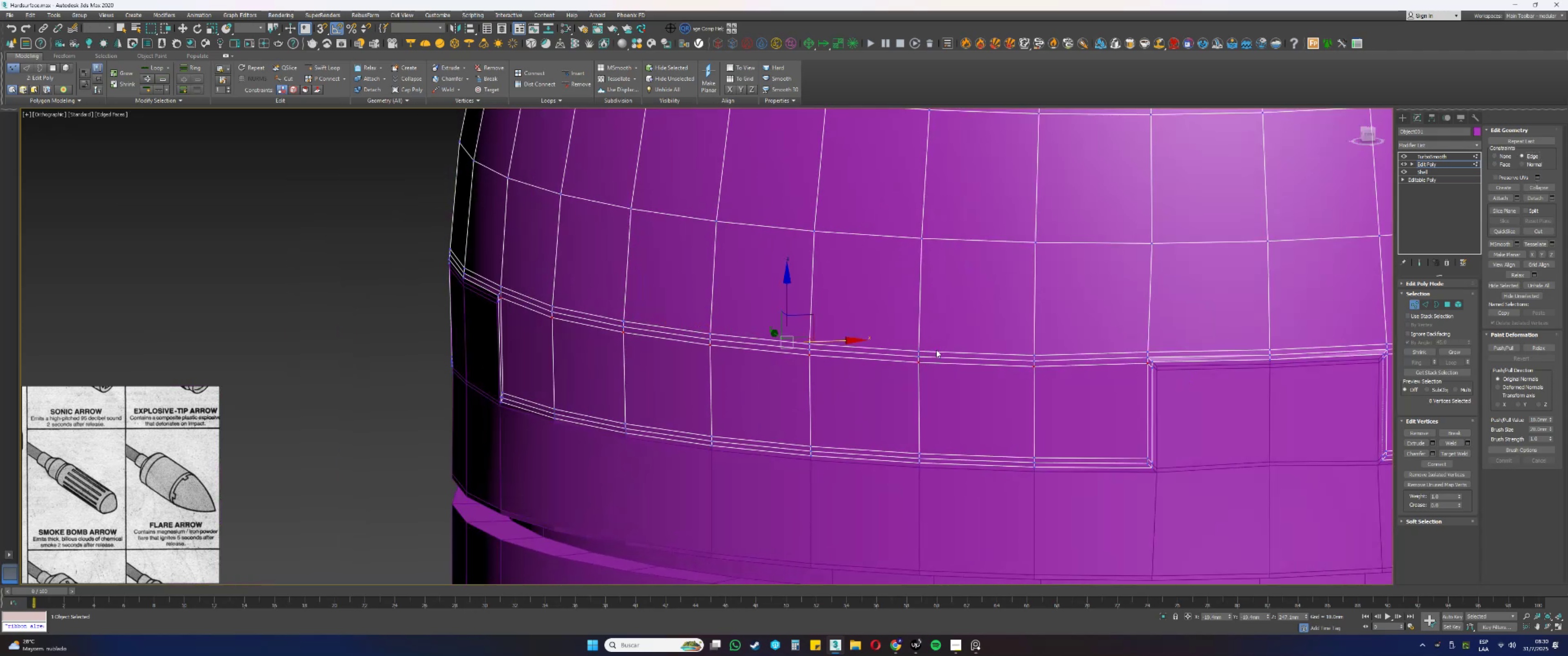 
left_click_drag(start_coordinate=[785, 292], to_coordinate=[789, 300])
 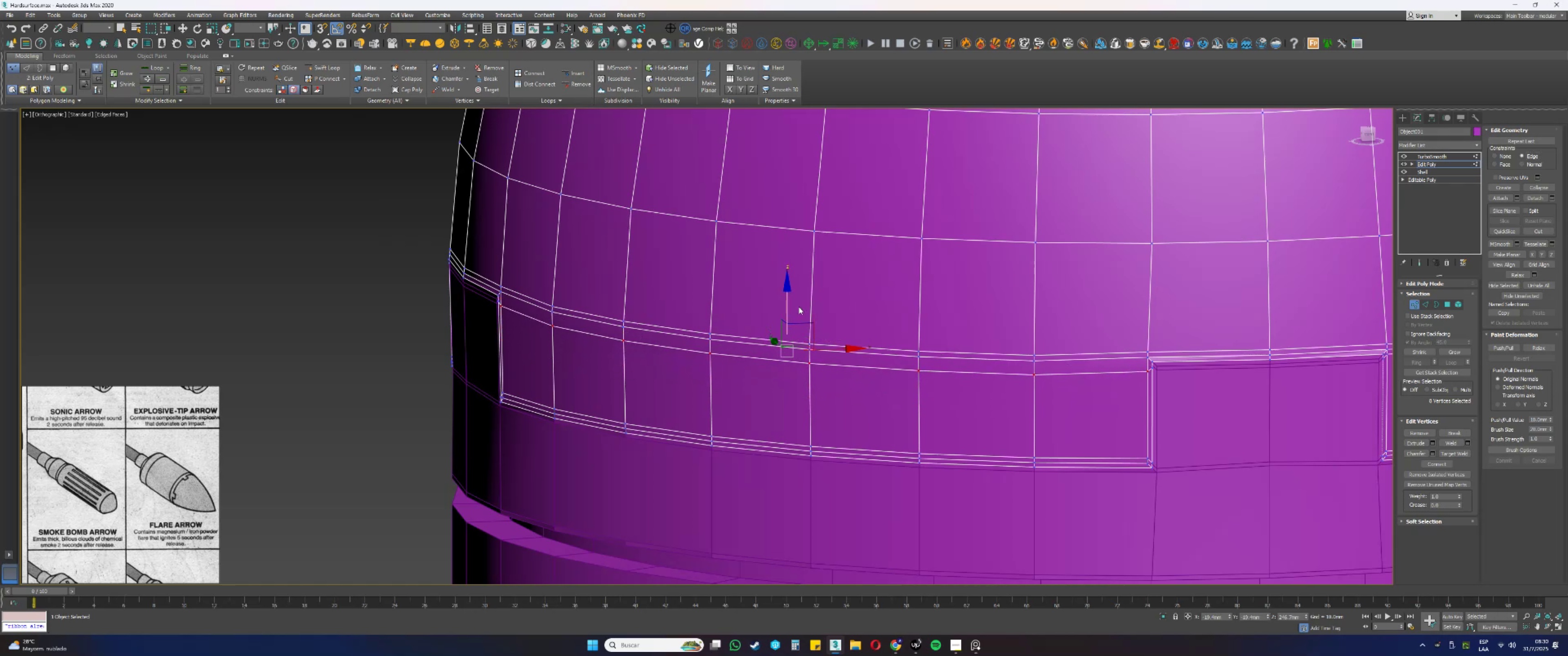 
hold_key(key=AltLeft, duration=0.4)
left_click_drag(start_coordinate=[1155, 400], to_coordinate=[1116, 355])
 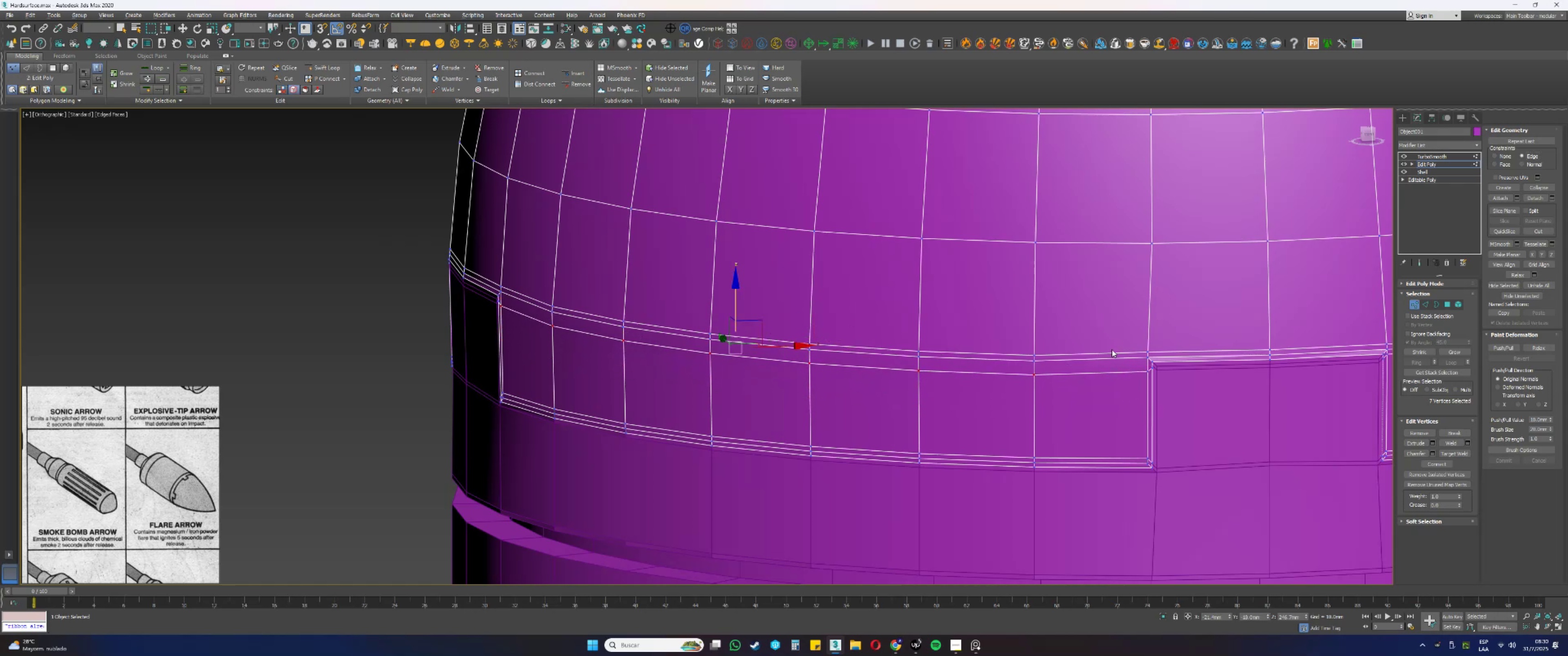 
hold_key(key=AltLeft, duration=0.52)
 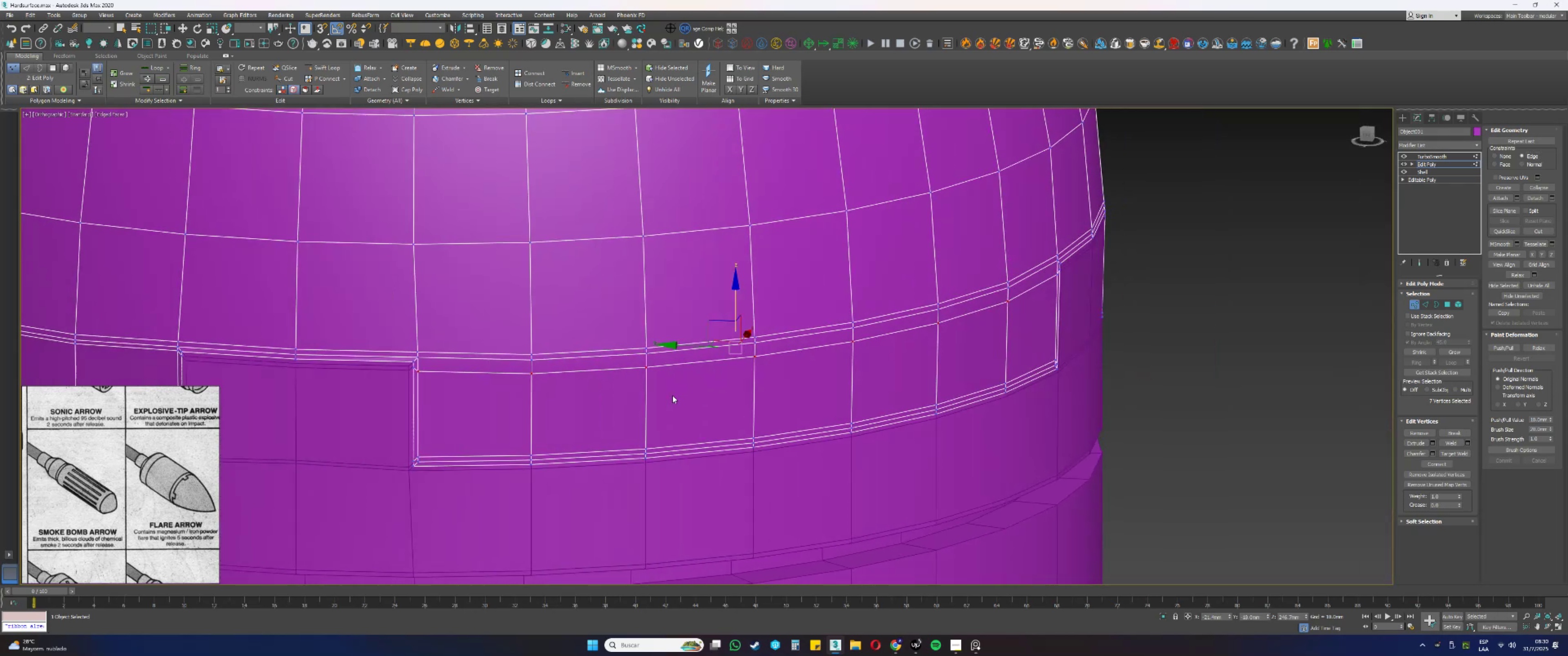 
hold_key(key=AltLeft, duration=0.36)
left_click_drag(start_coordinate=[440, 402], to_coordinate=[378, 354])
 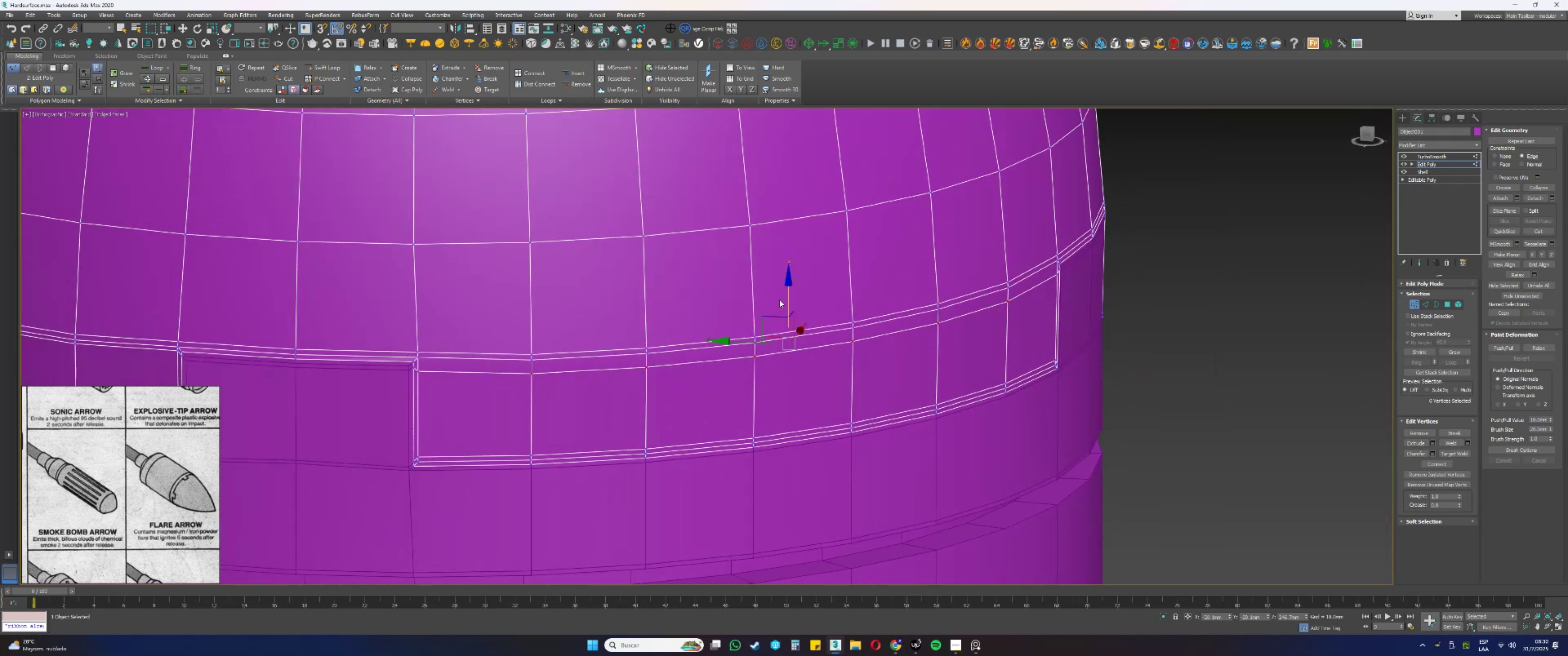 
left_click_drag(start_coordinate=[789, 294], to_coordinate=[795, 335])
 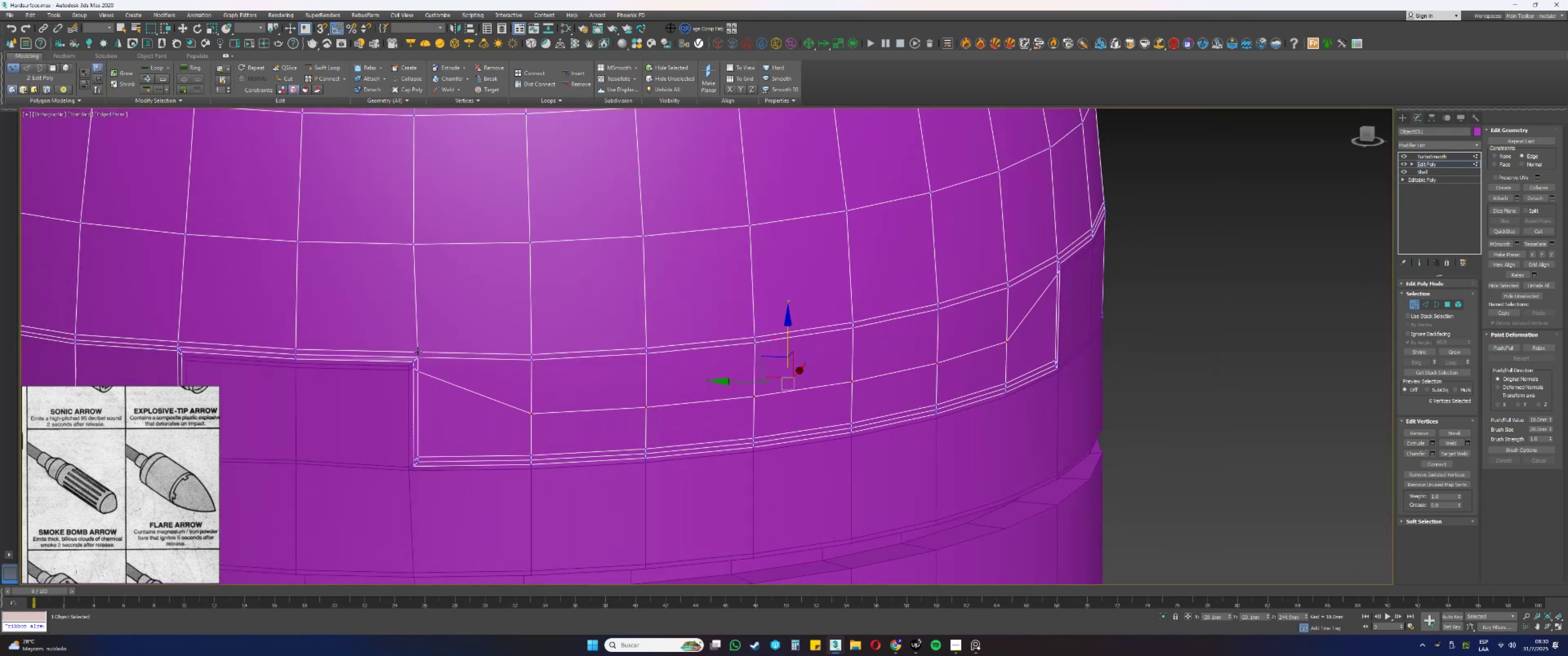 
left_click([418, 351])
 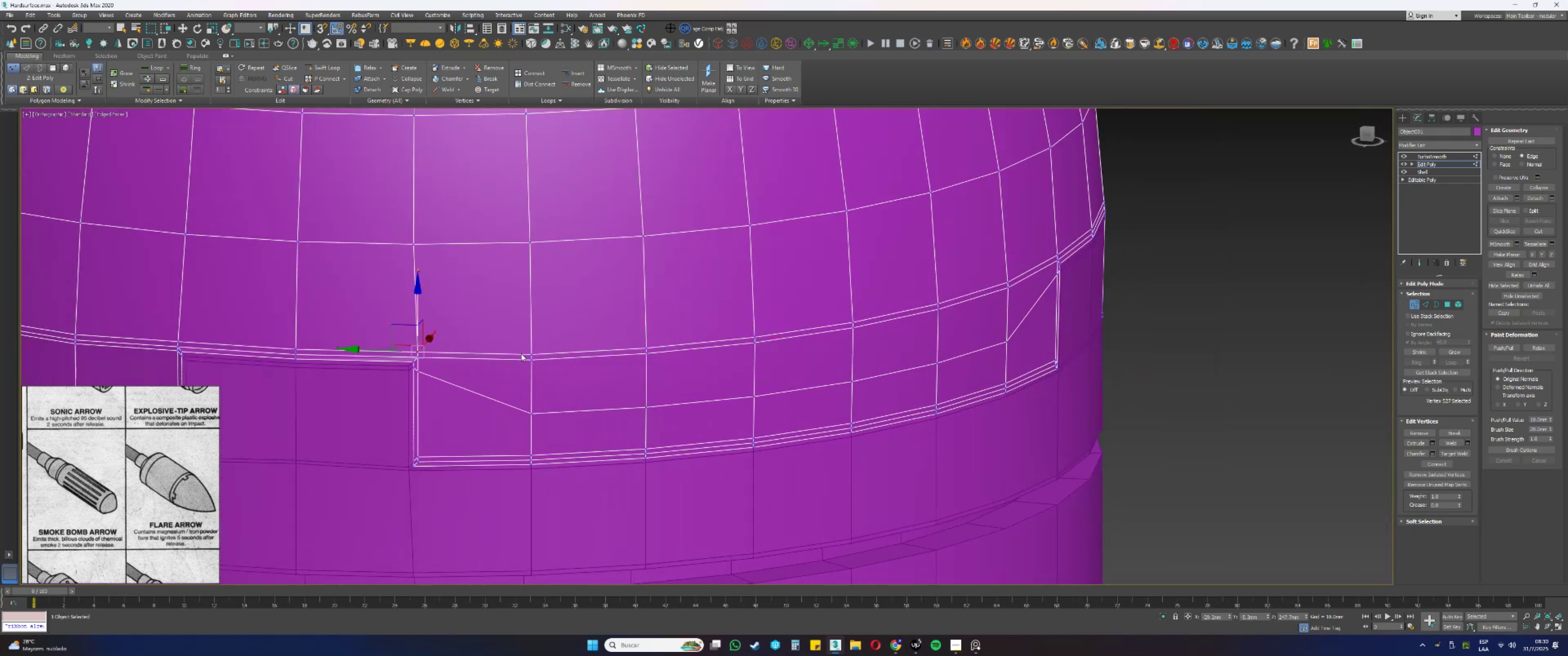 
hold_key(key=ControlLeft, duration=0.63)
 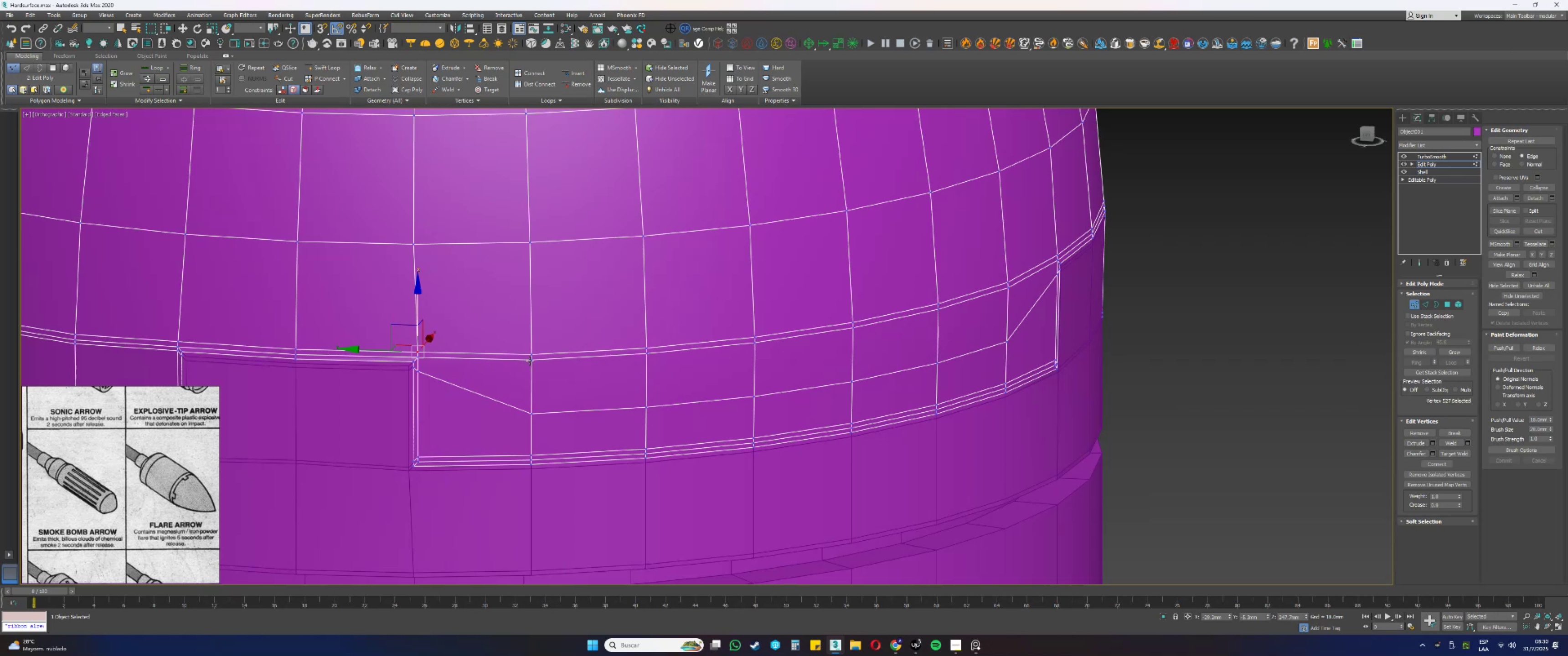 
left_click([531, 360])
 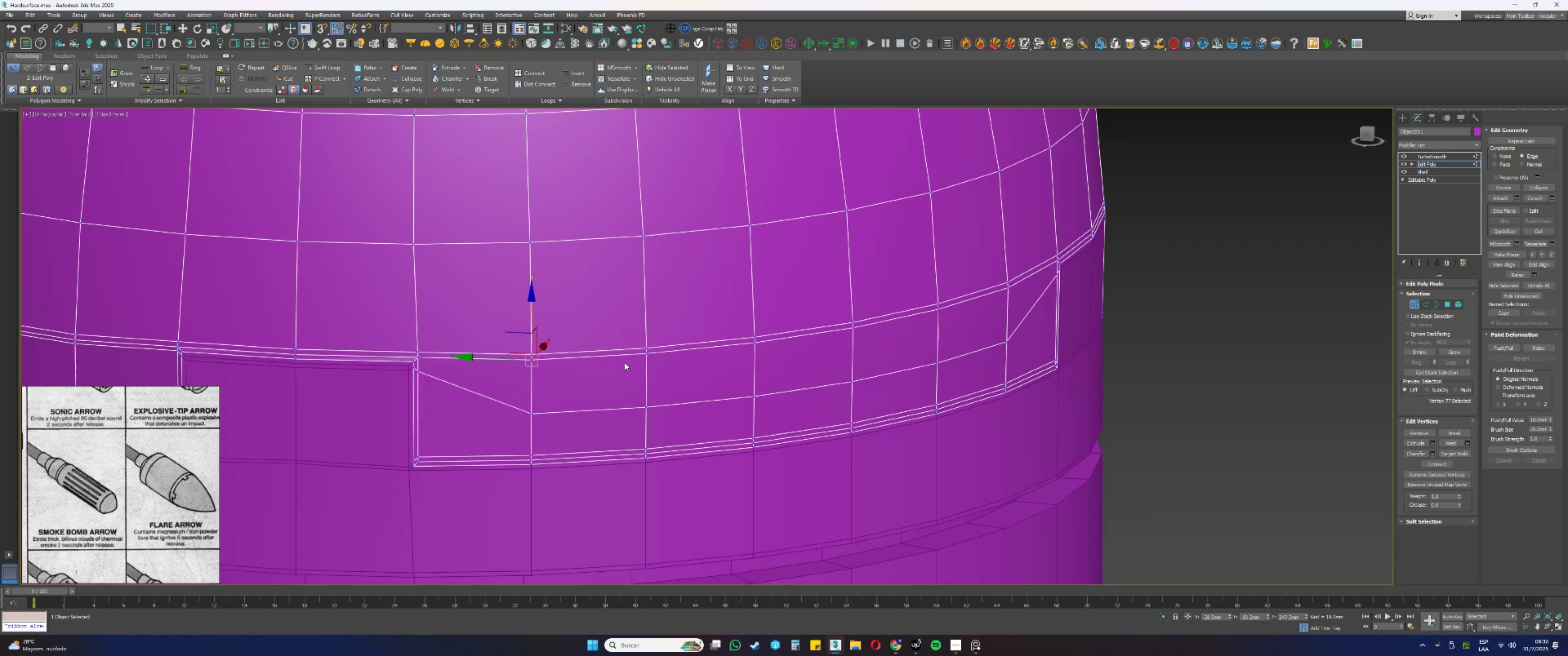 
hold_key(key=ControlLeft, duration=0.76)
left_click([650, 354])
 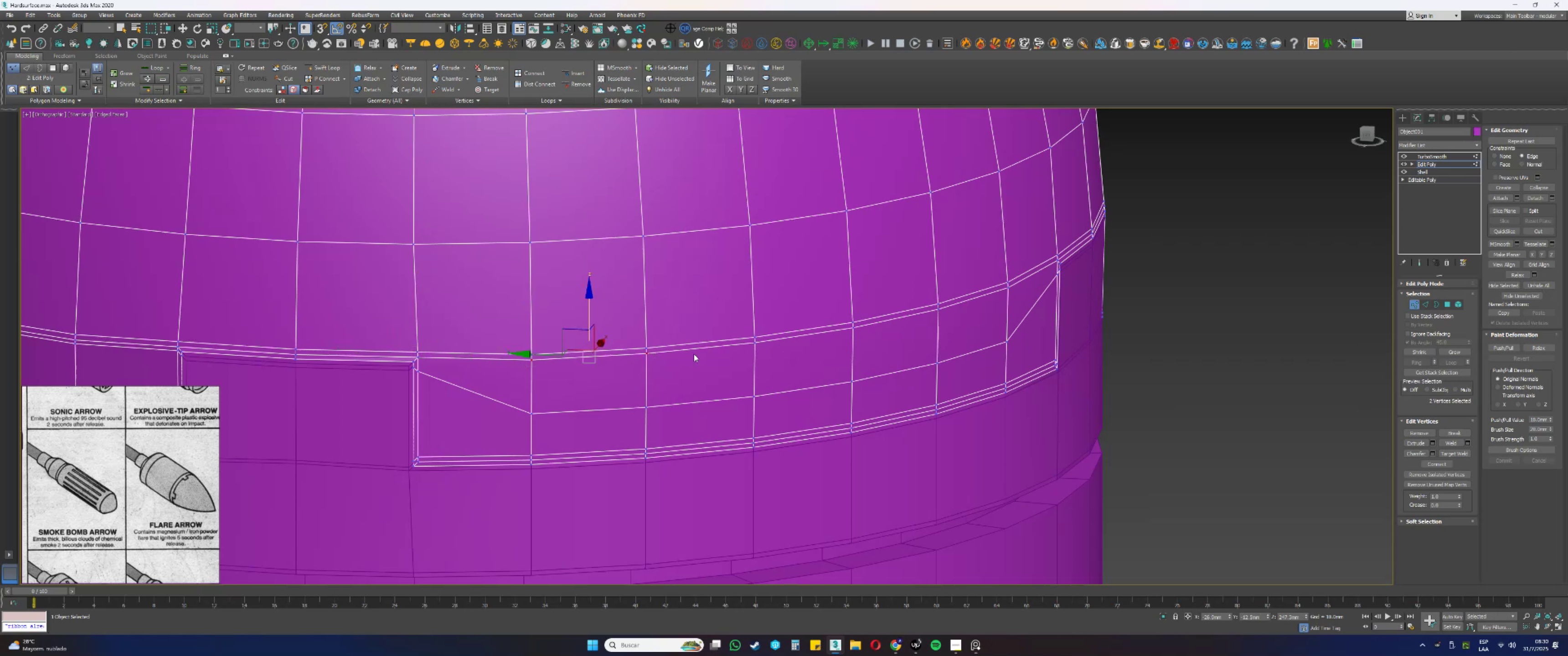 
hold_key(key=ControlLeft, duration=1.5)
left_click([753, 343])
 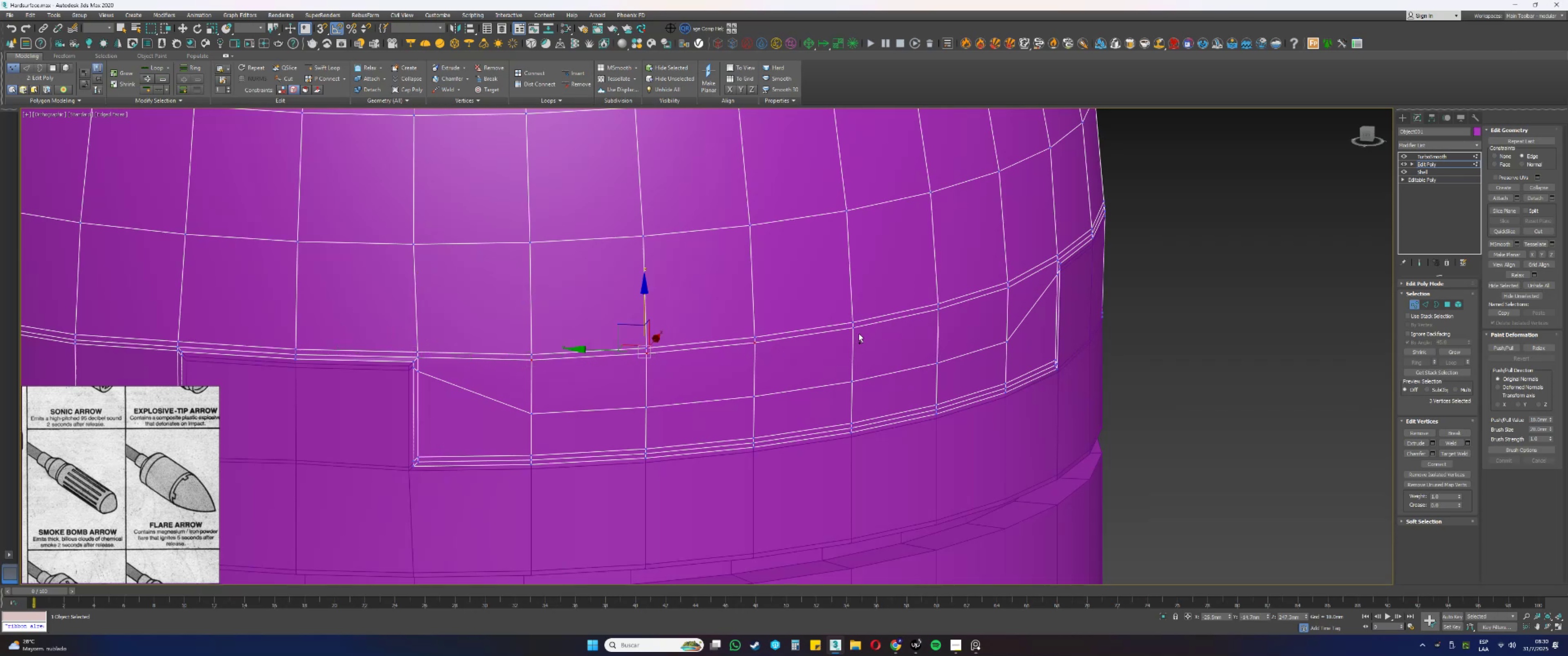 
key(Control+Z)
 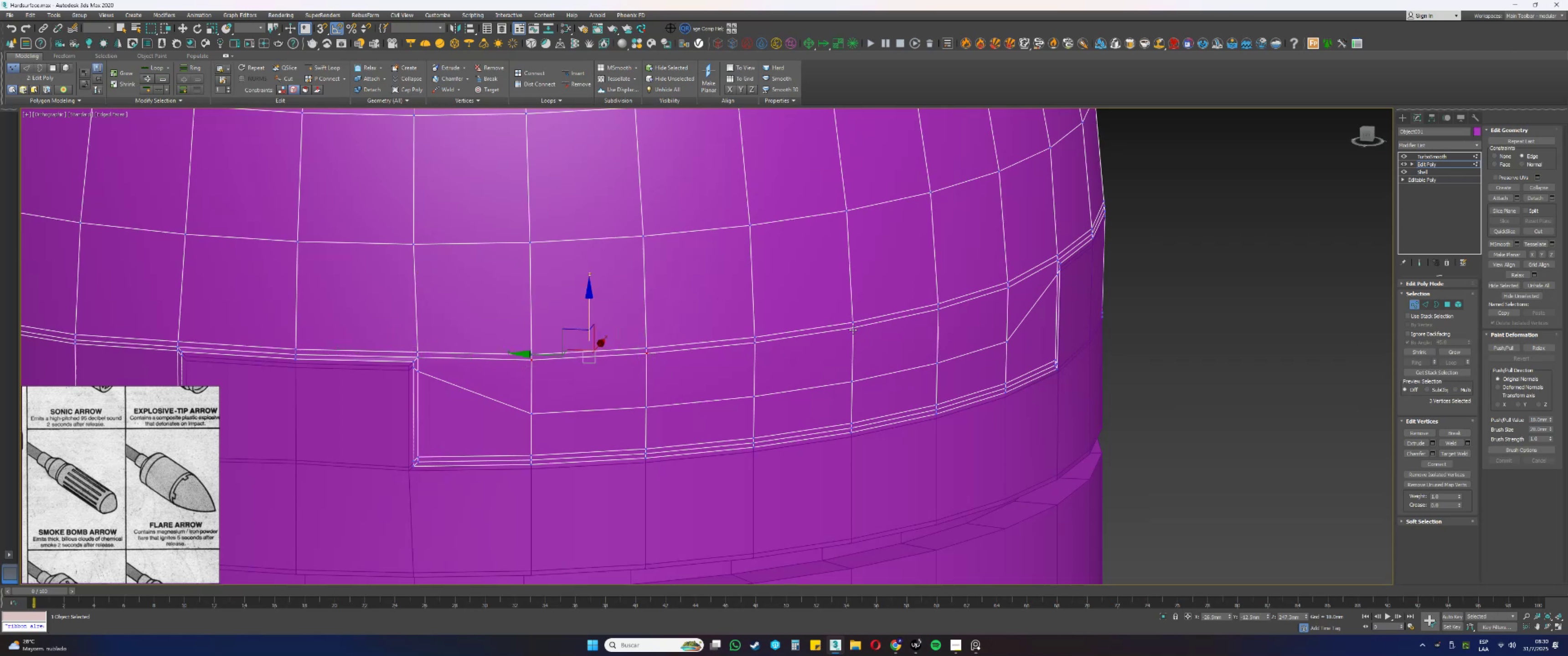 
key(Control+Z)
 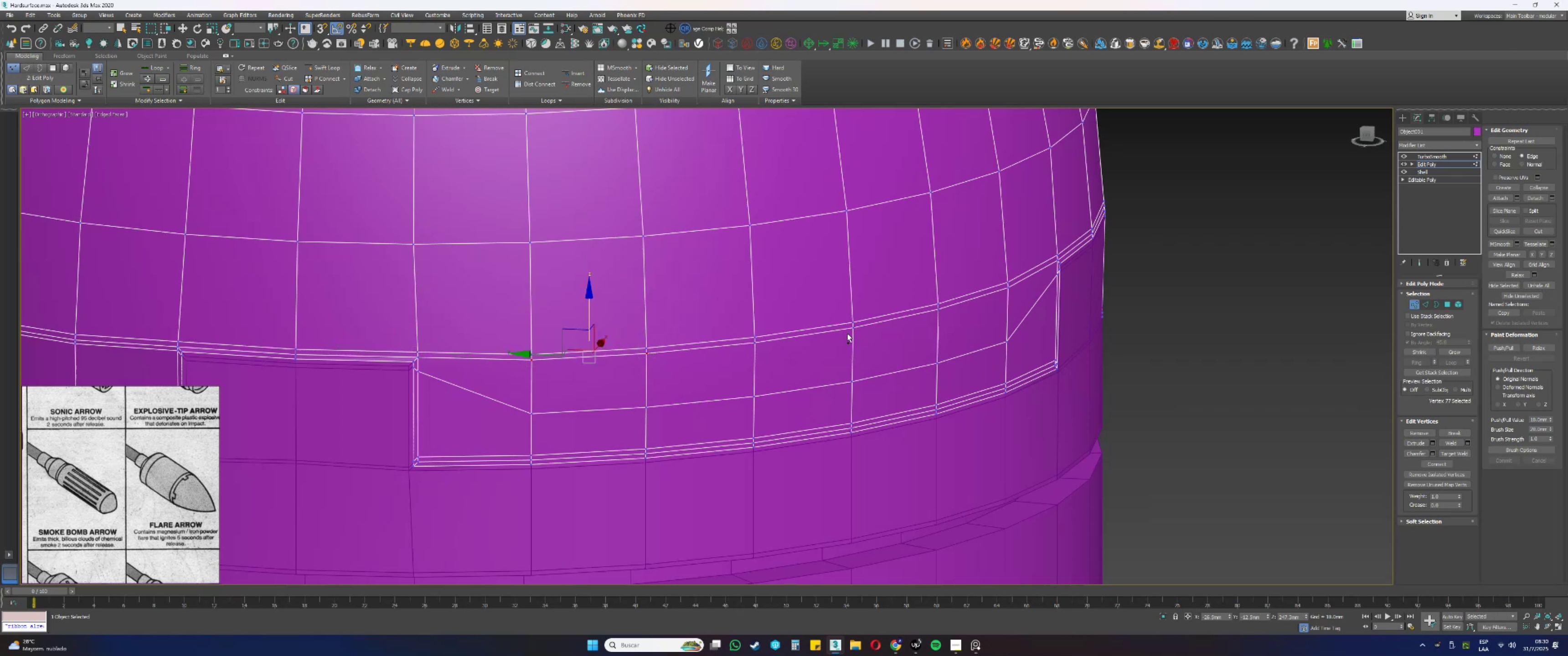 
key(Control+Z)
 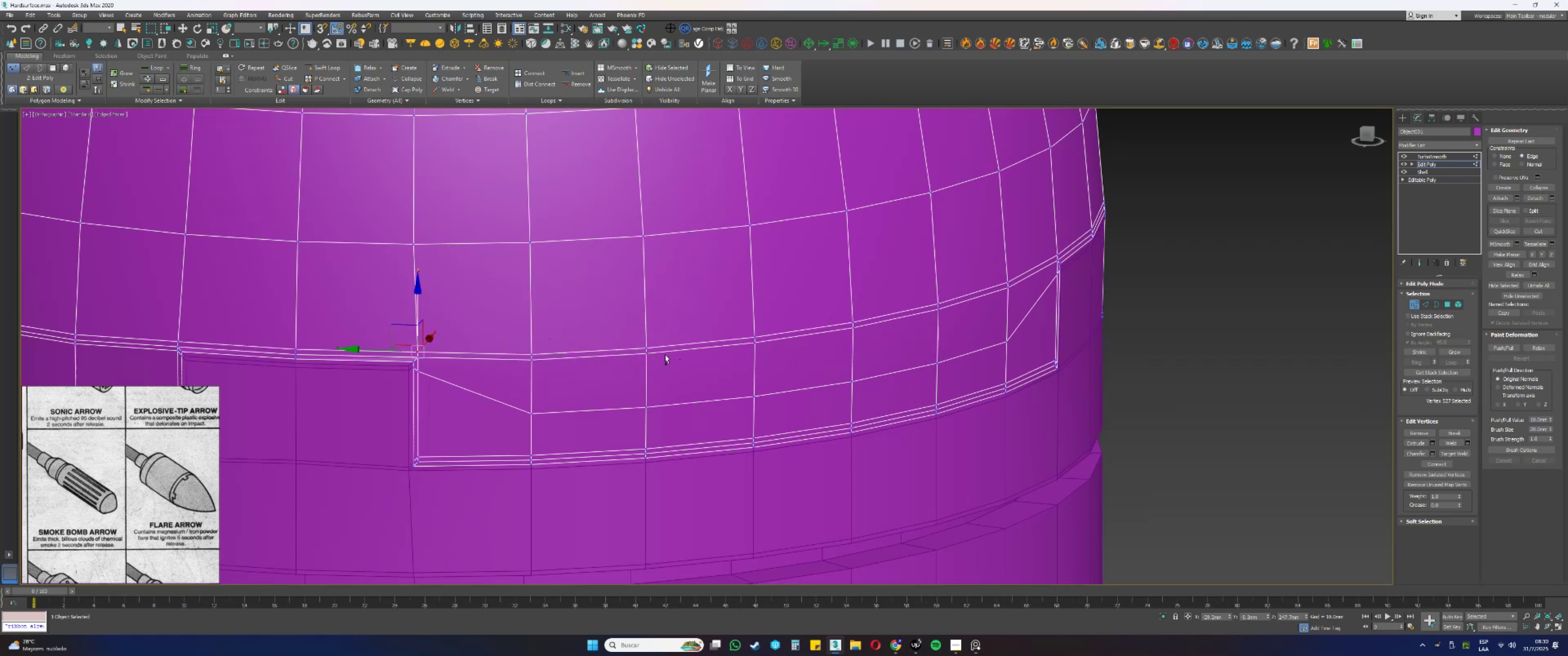 
key(Control+Z)
 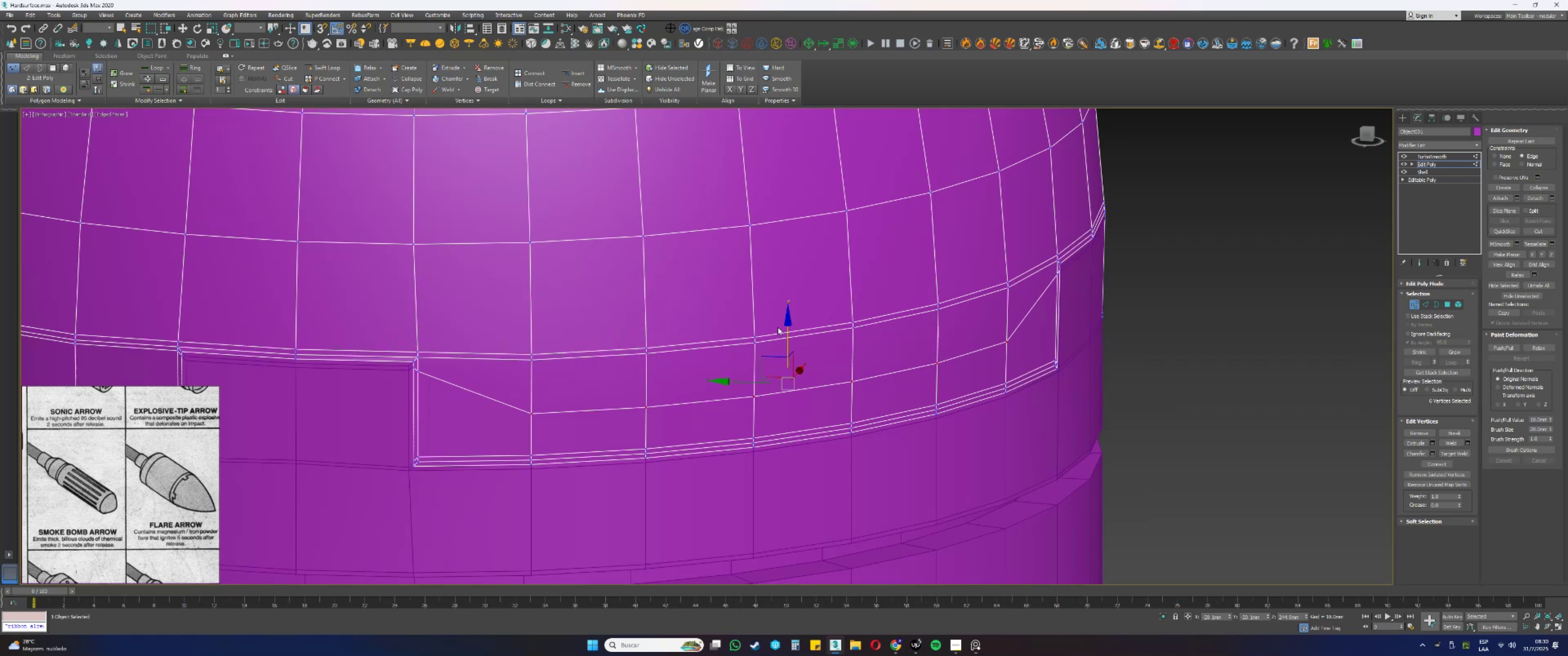 
left_click_drag(start_coordinate=[788, 328], to_coordinate=[788, 340])
 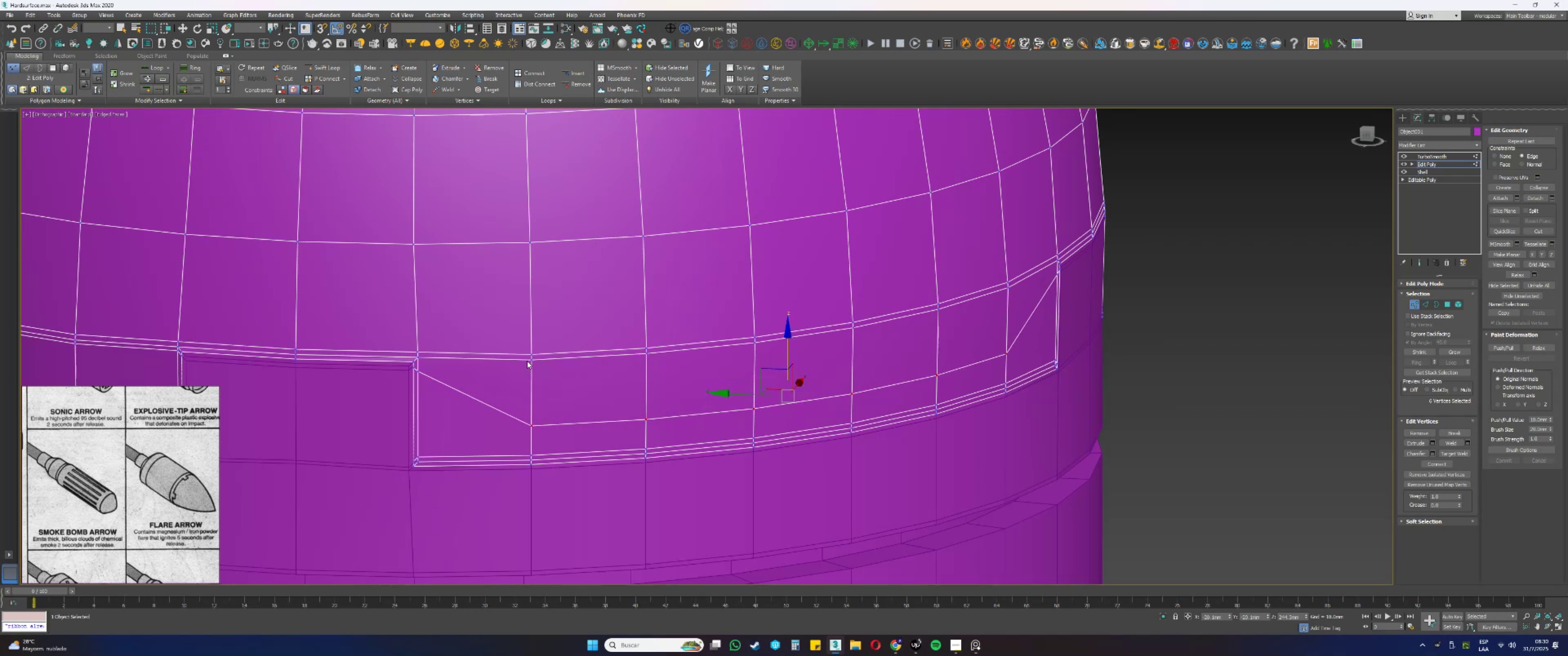 
left_click([531, 359])
 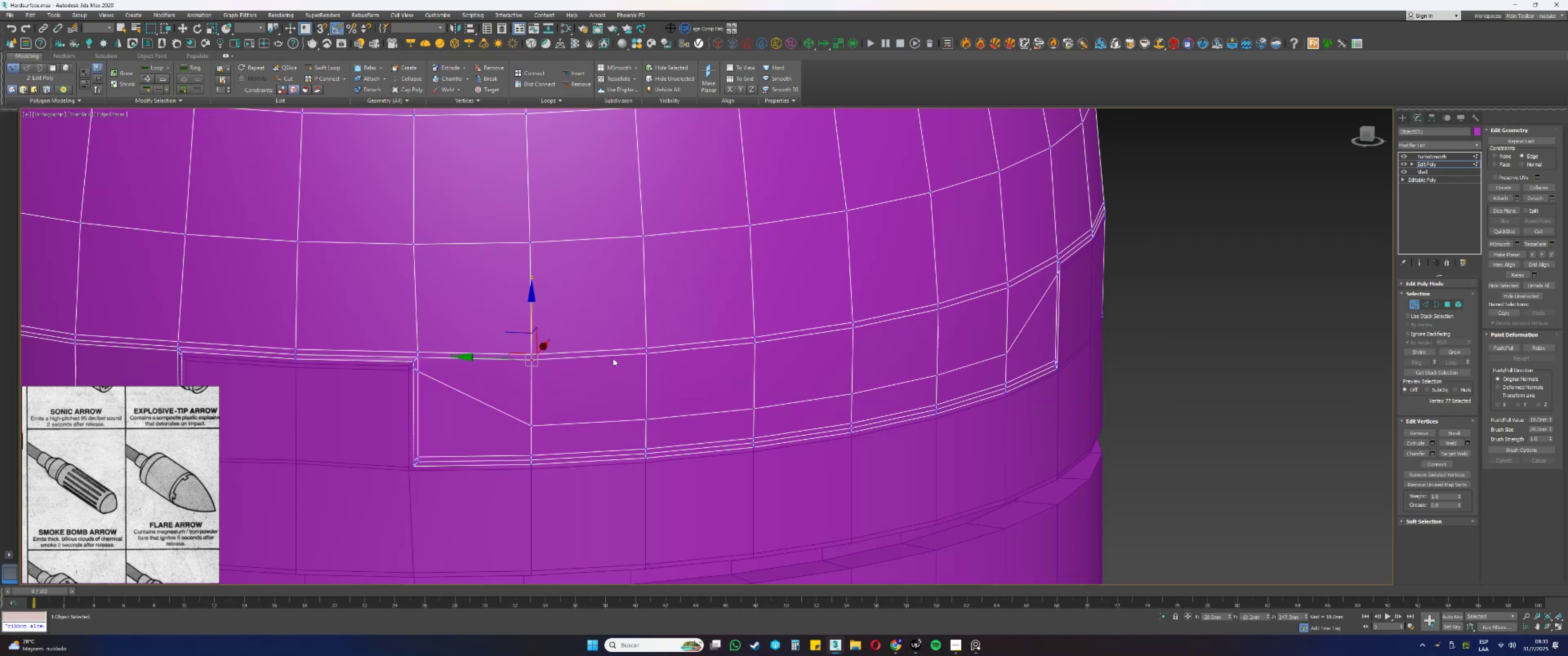 
hold_key(key=ControlLeft, duration=1.53)
left_click([648, 353])
 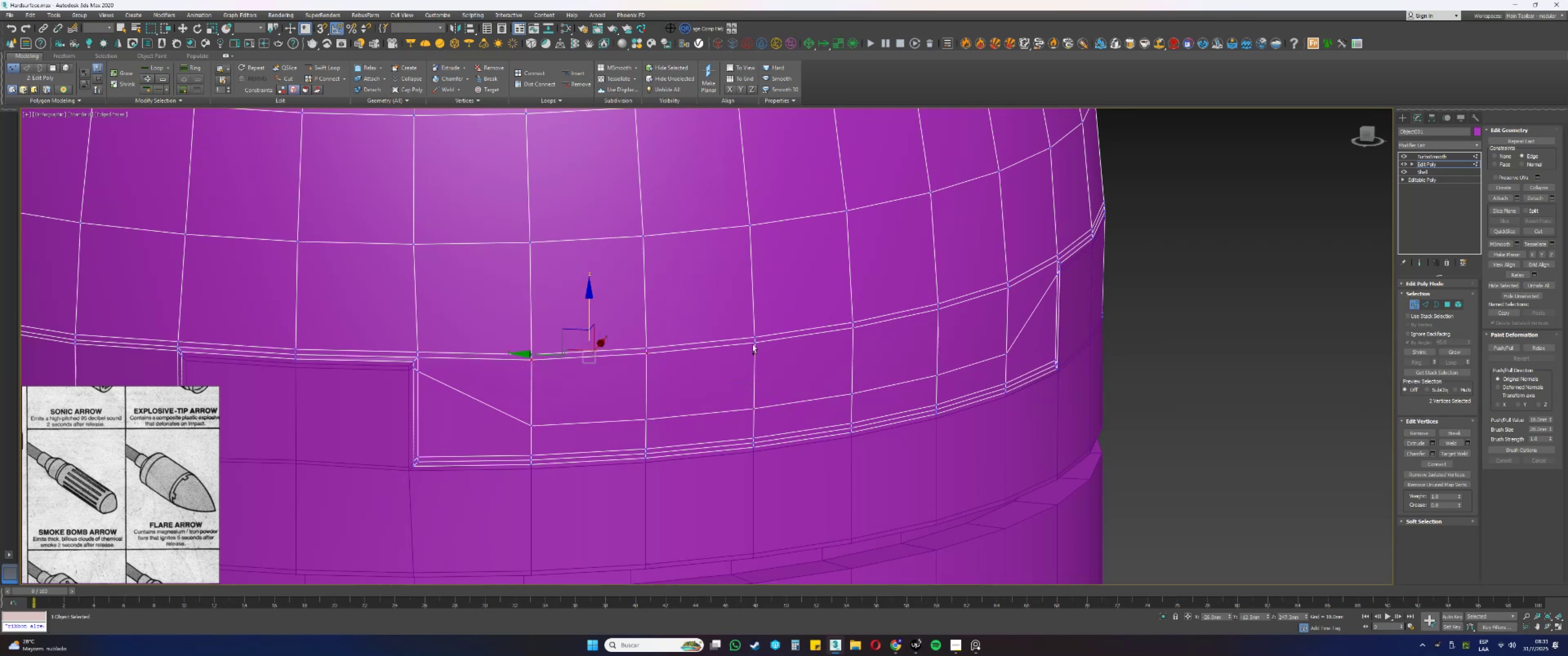 
left_click([756, 343])
 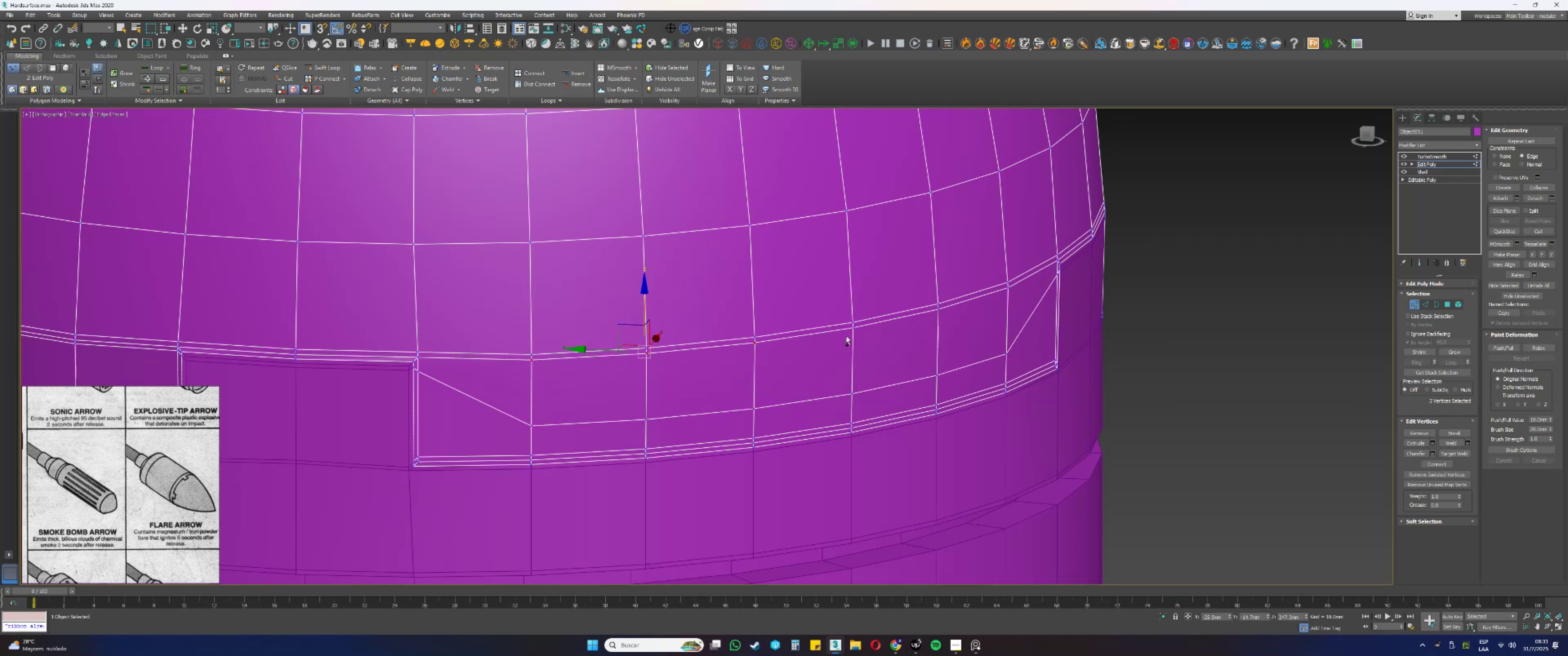 
hold_key(key=ControlLeft, duration=1.52)
left_click([940, 309])
 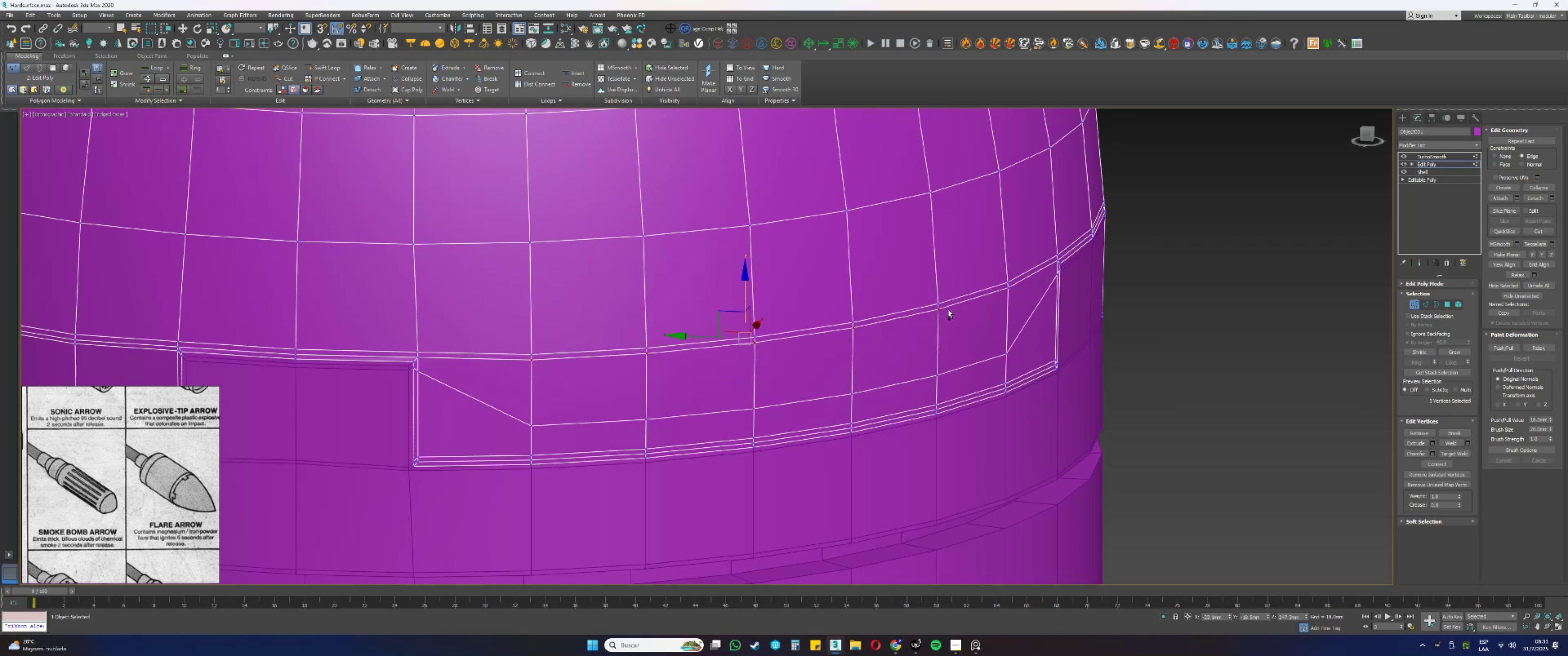 
hold_key(key=ControlLeft, duration=0.94)
left_click([1006, 287])
 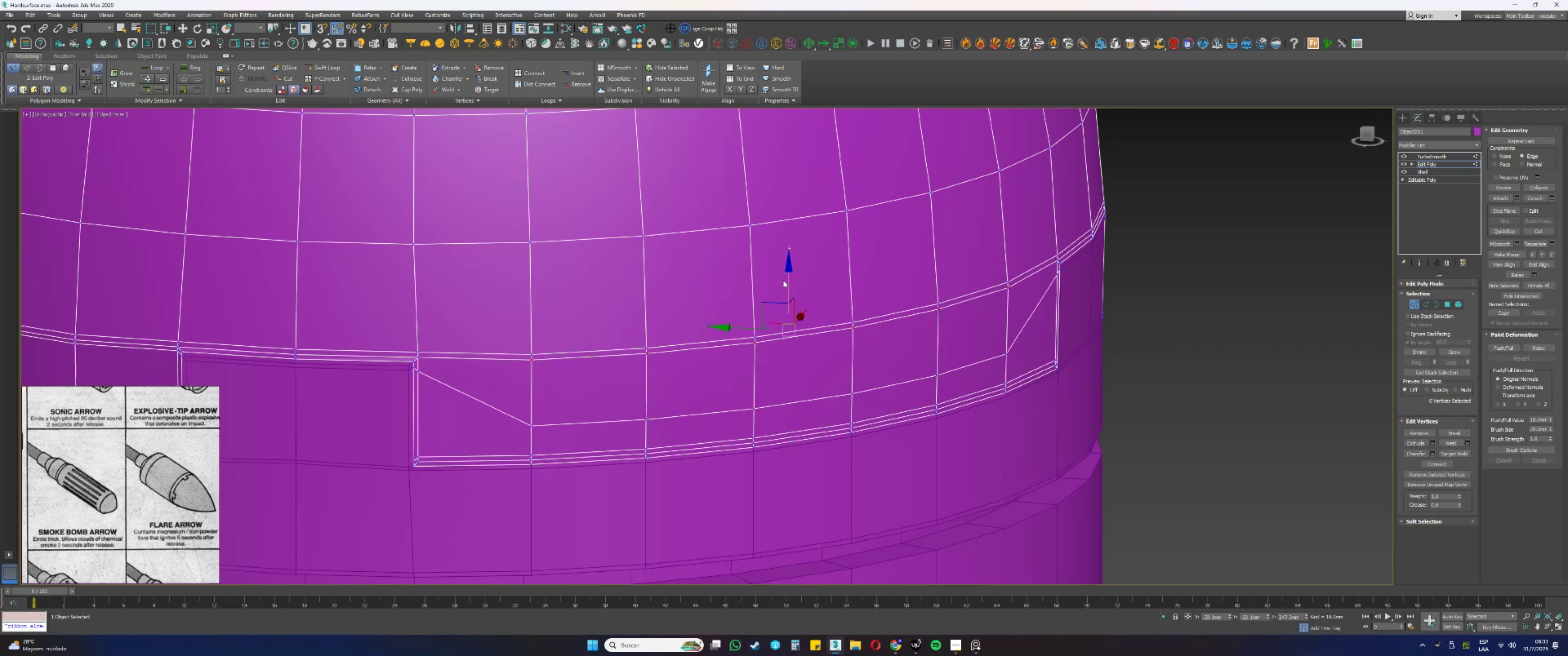 
left_click_drag(start_coordinate=[787, 278], to_coordinate=[792, 310])
 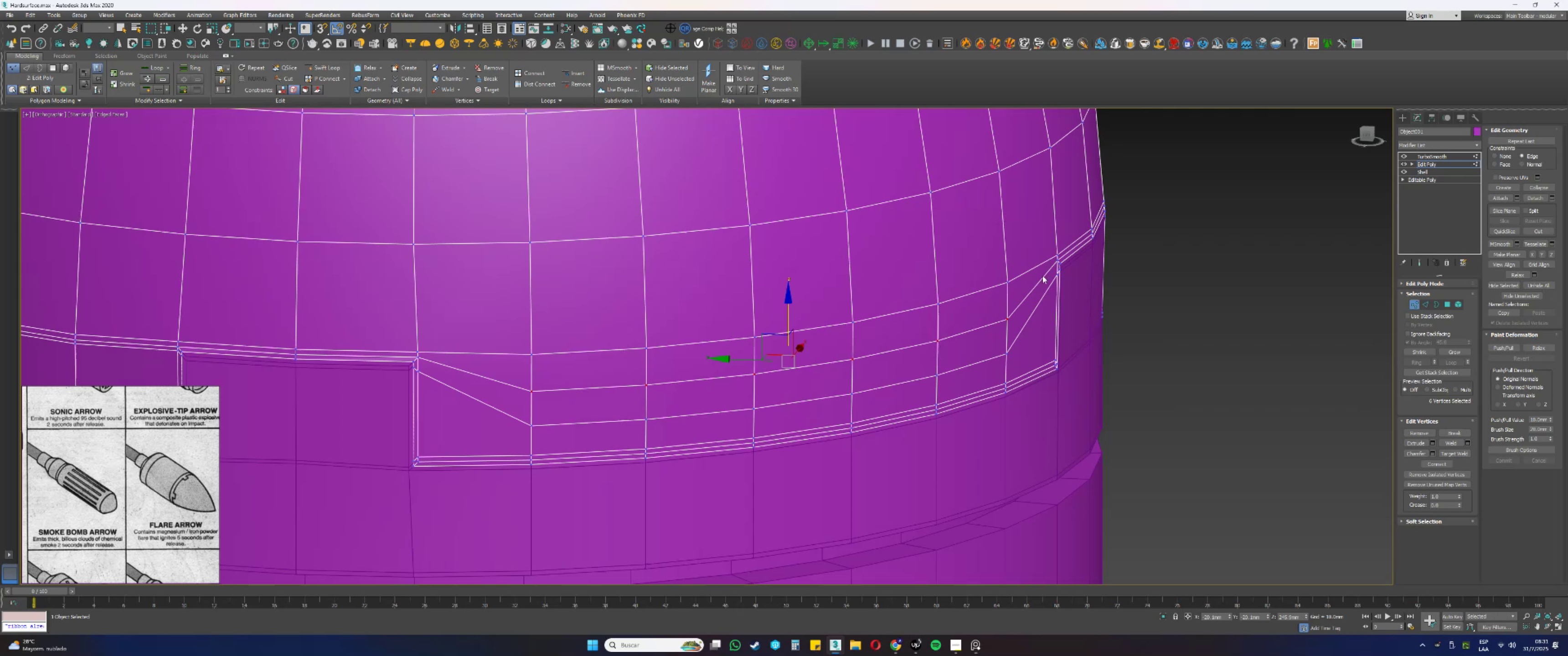 
key(1)
 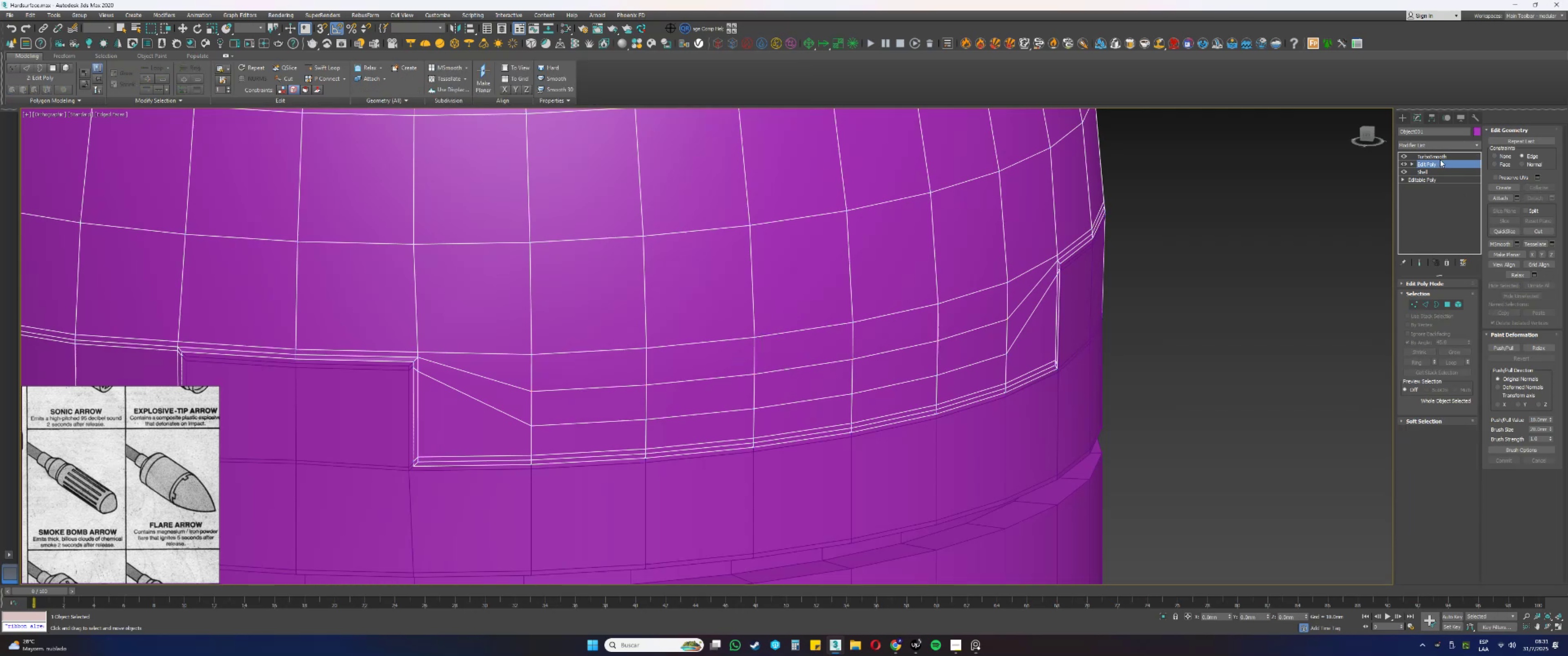 
left_click([1439, 157])
 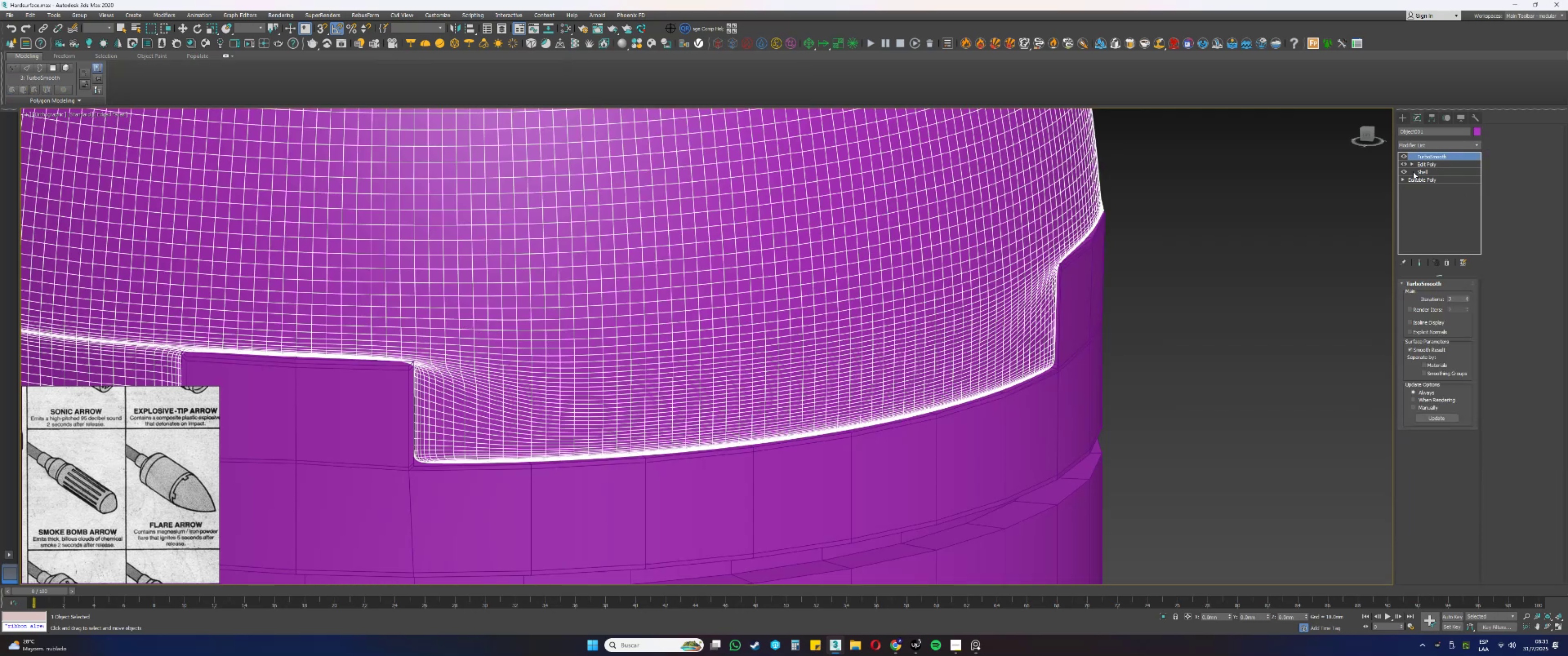 
key(F3)
 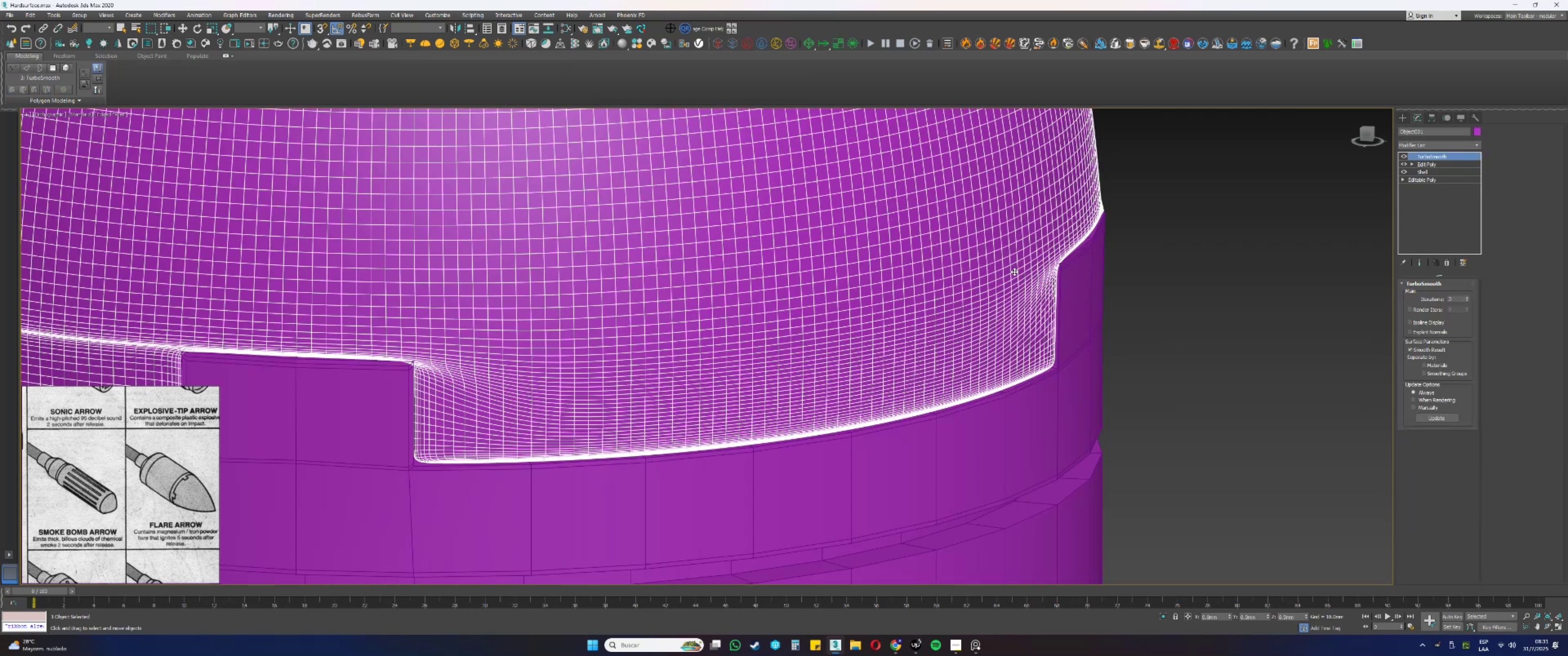 
key(F3)
 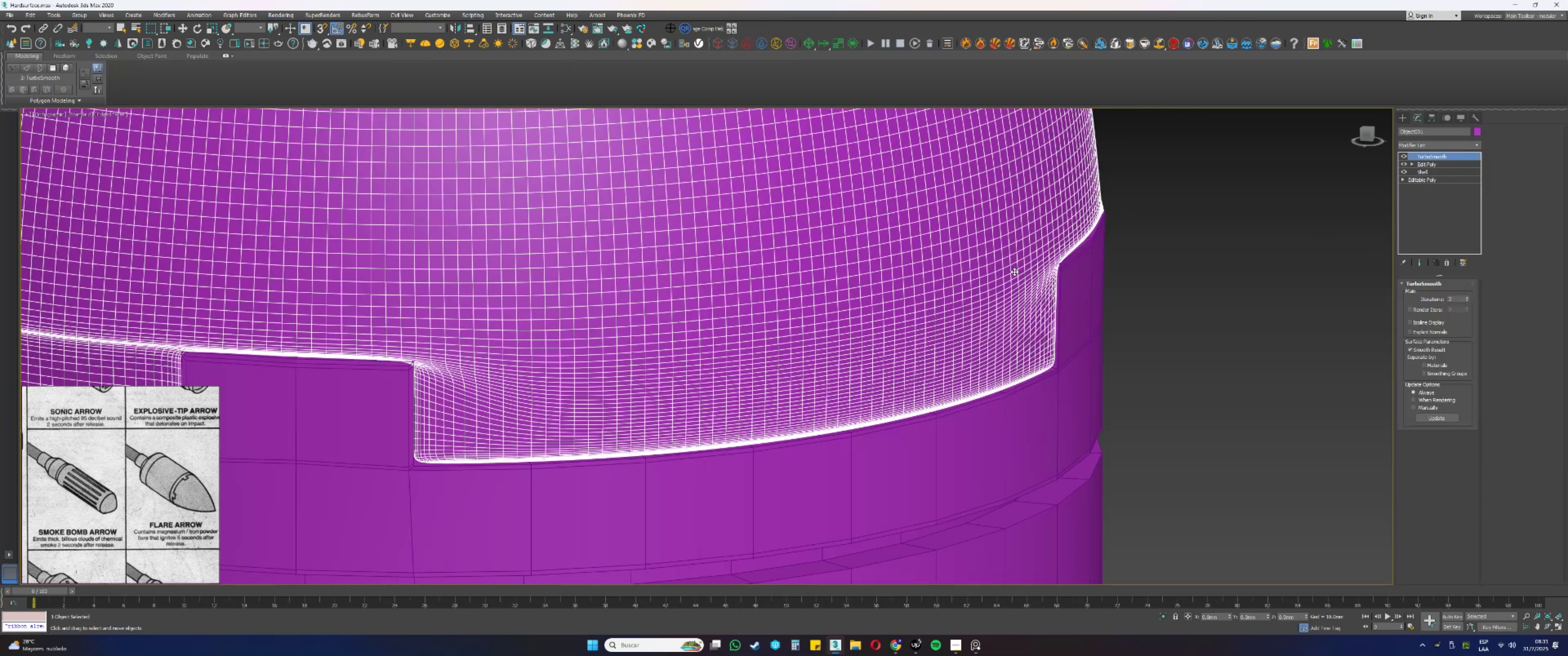 
key(F4)
 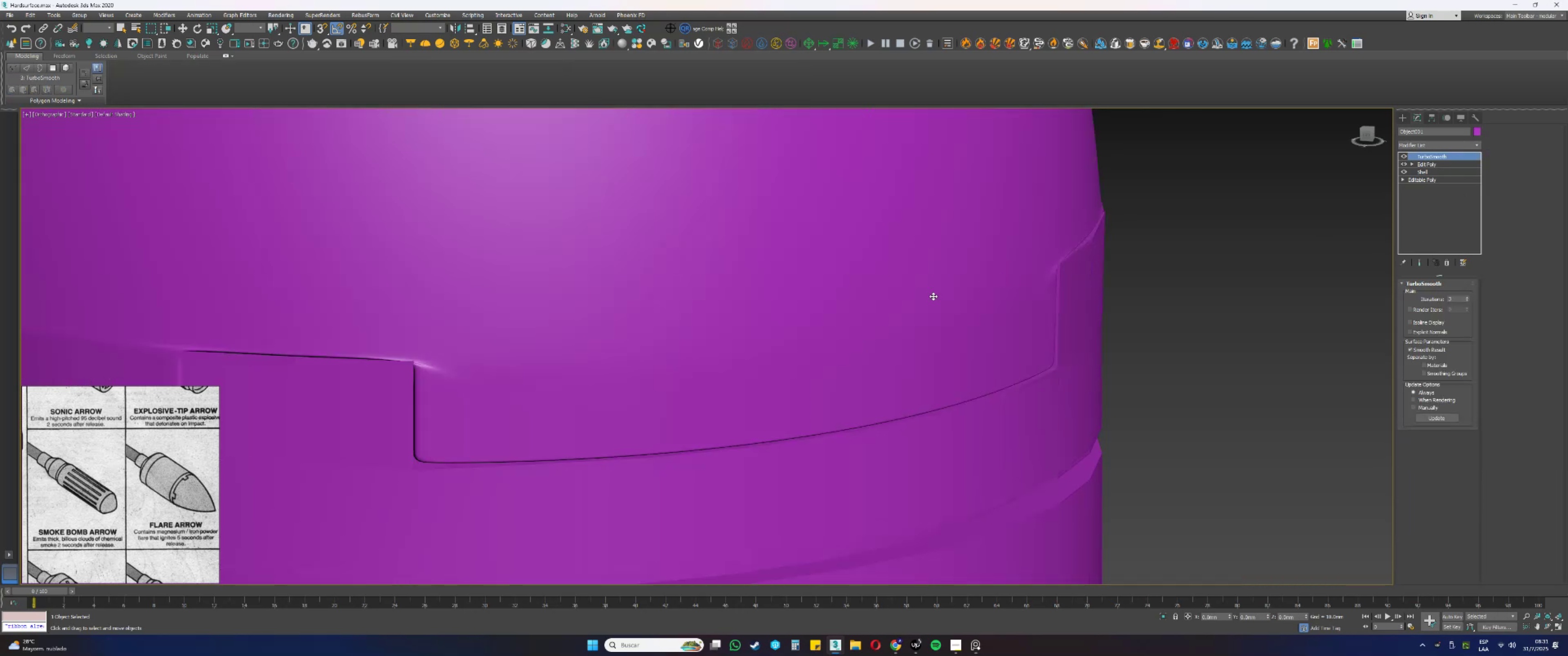 
scroll: coordinate [870, 309], scroll_direction: down, amount: 1.0
 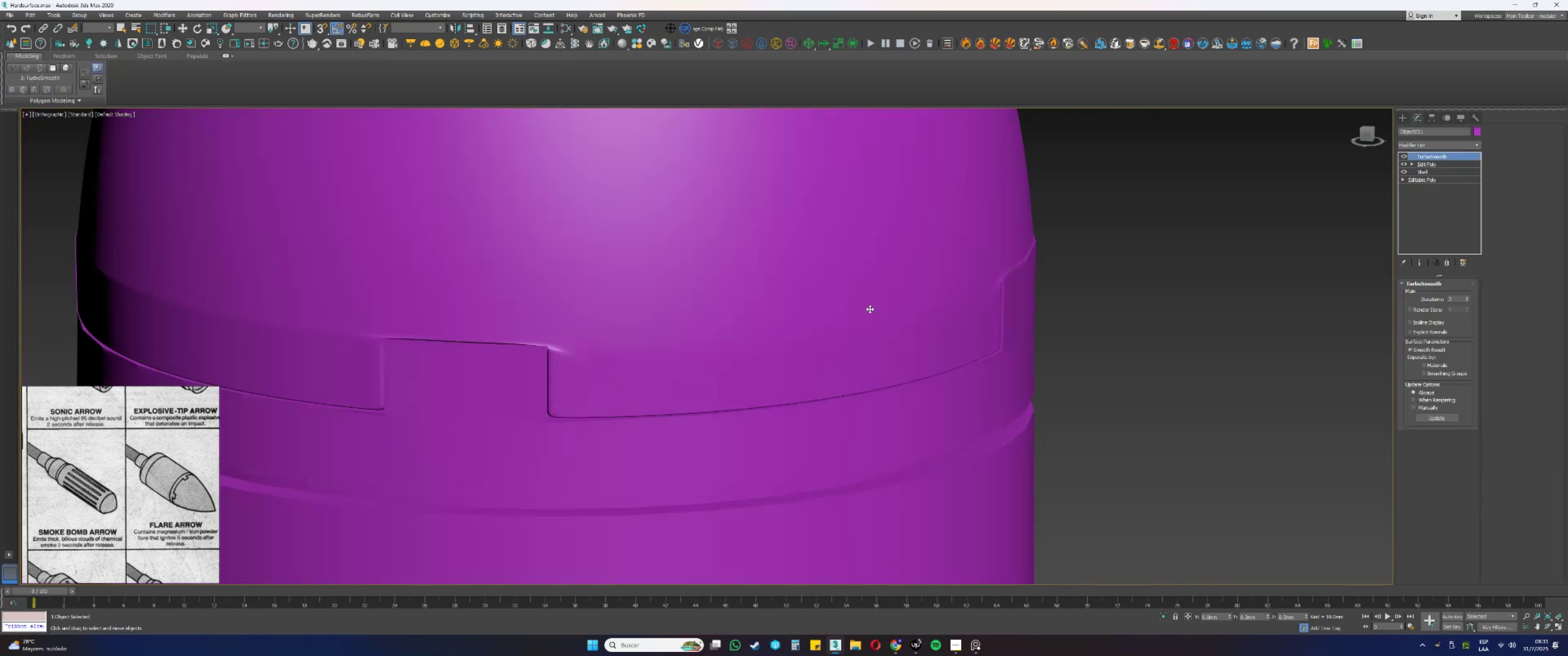 
key(Alt+AltLeft)
 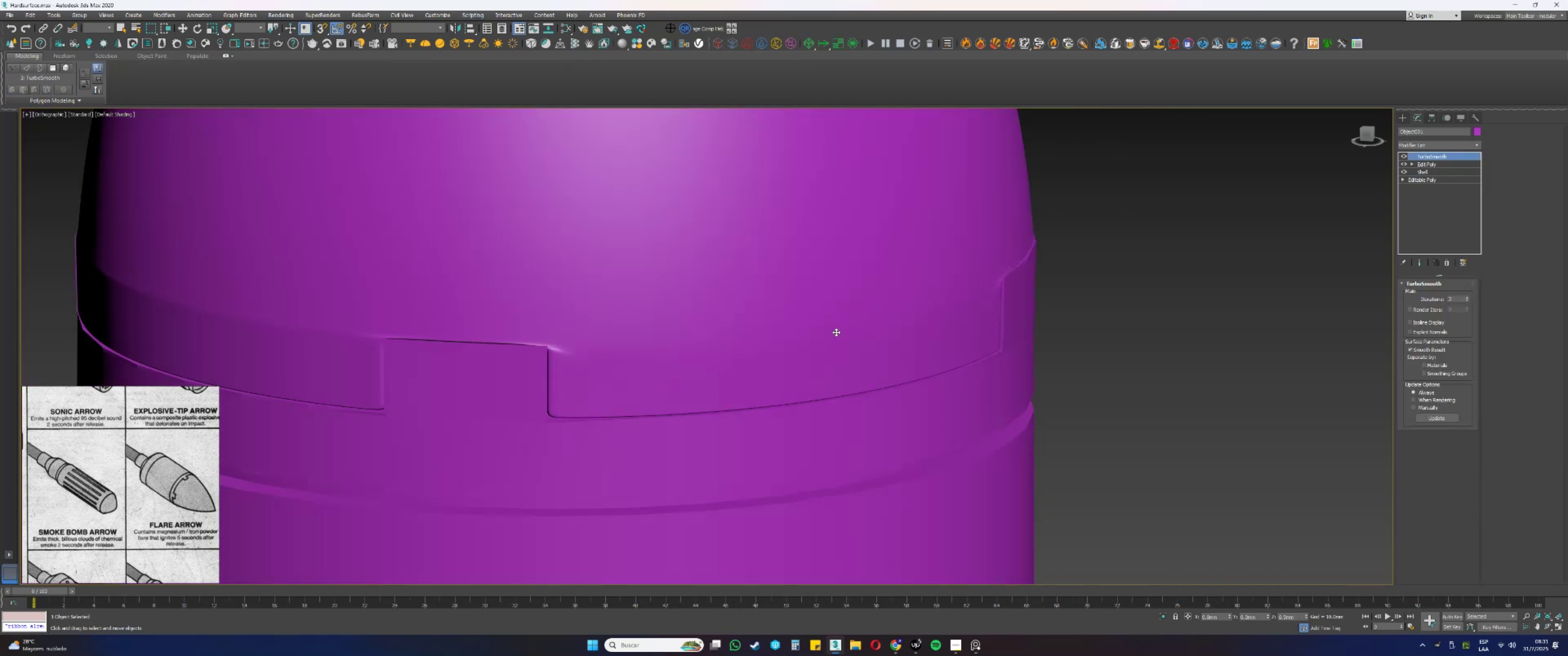 
key(F4)
 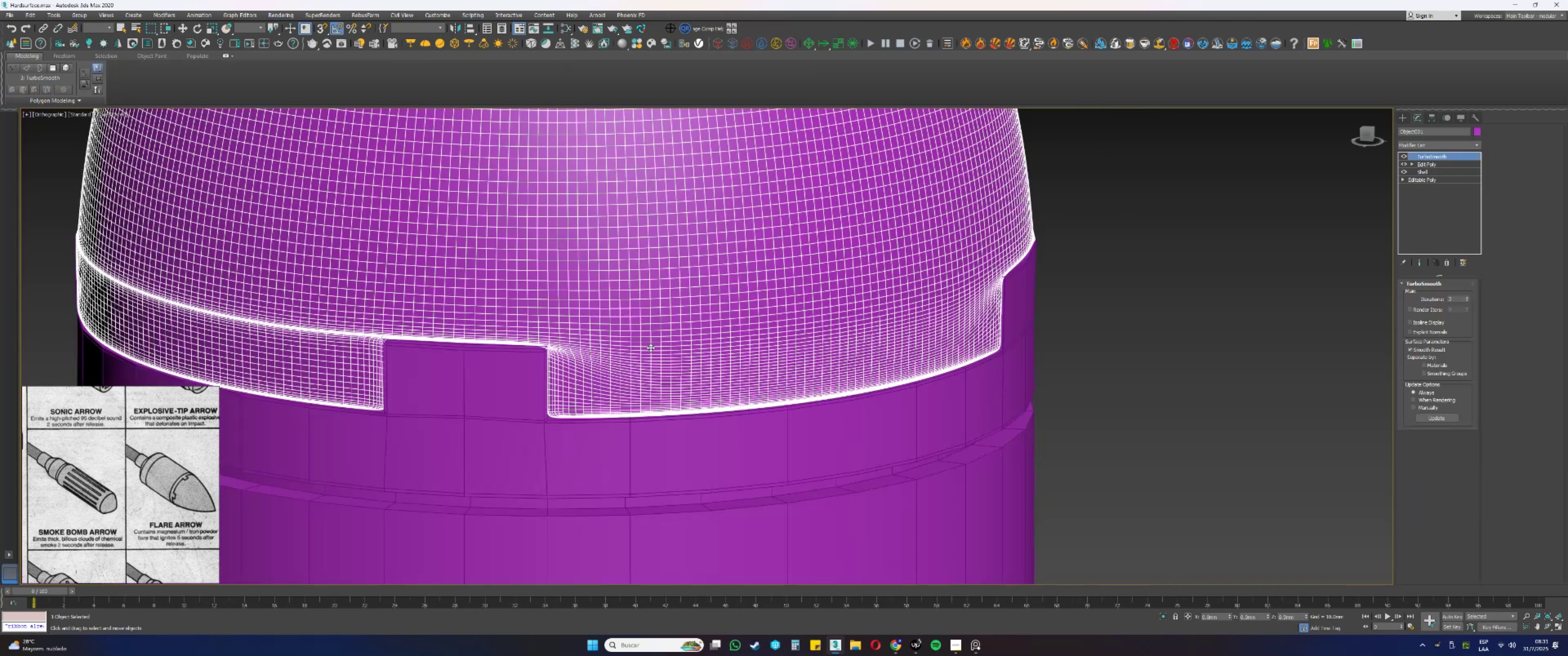 
scroll: coordinate [605, 337], scroll_direction: up, amount: 2.0
 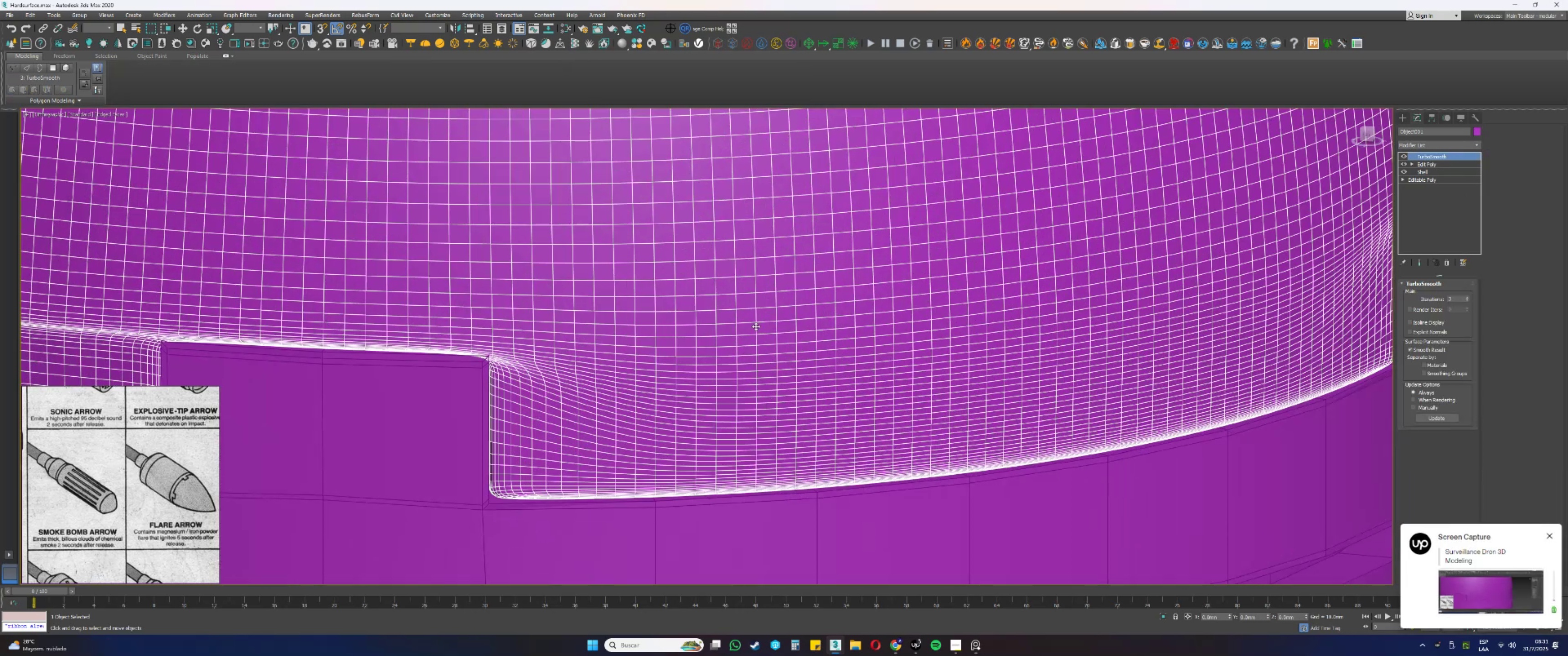 
key(F4)
 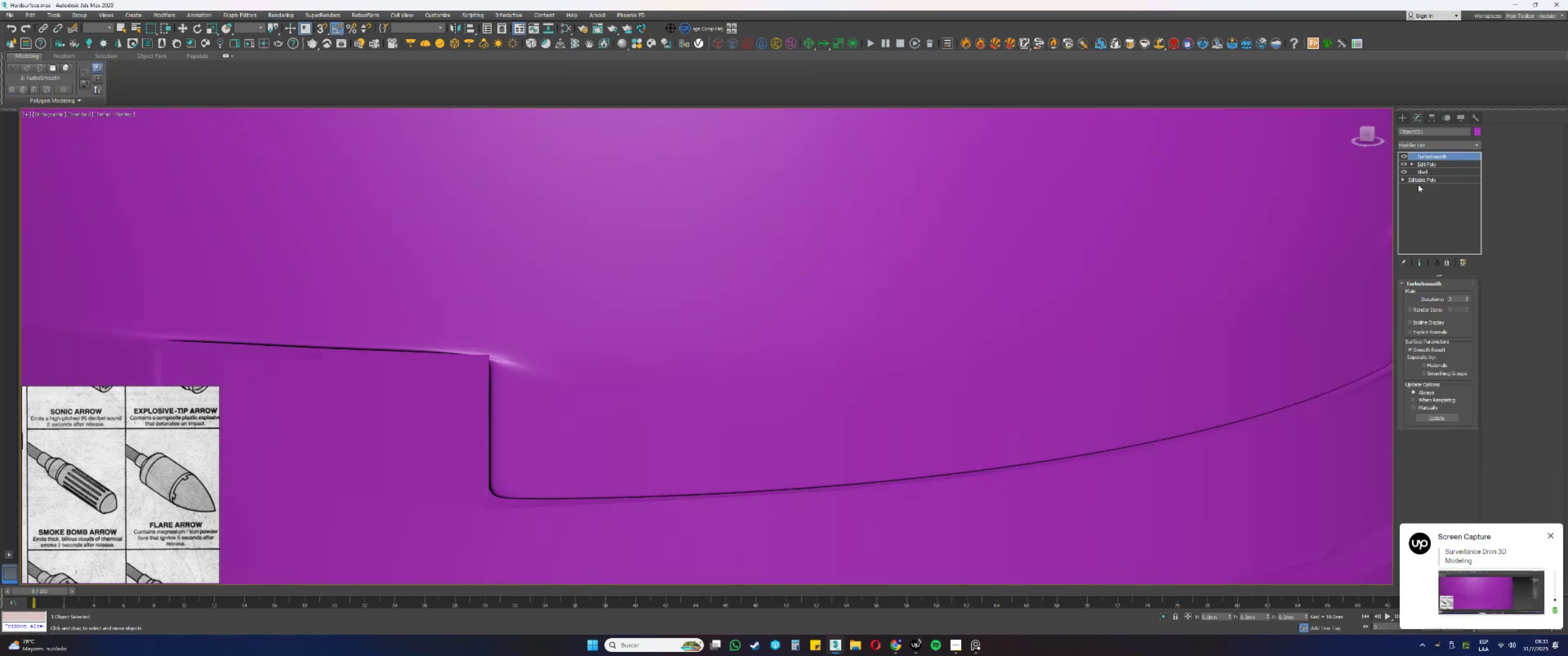 
key(F4)
 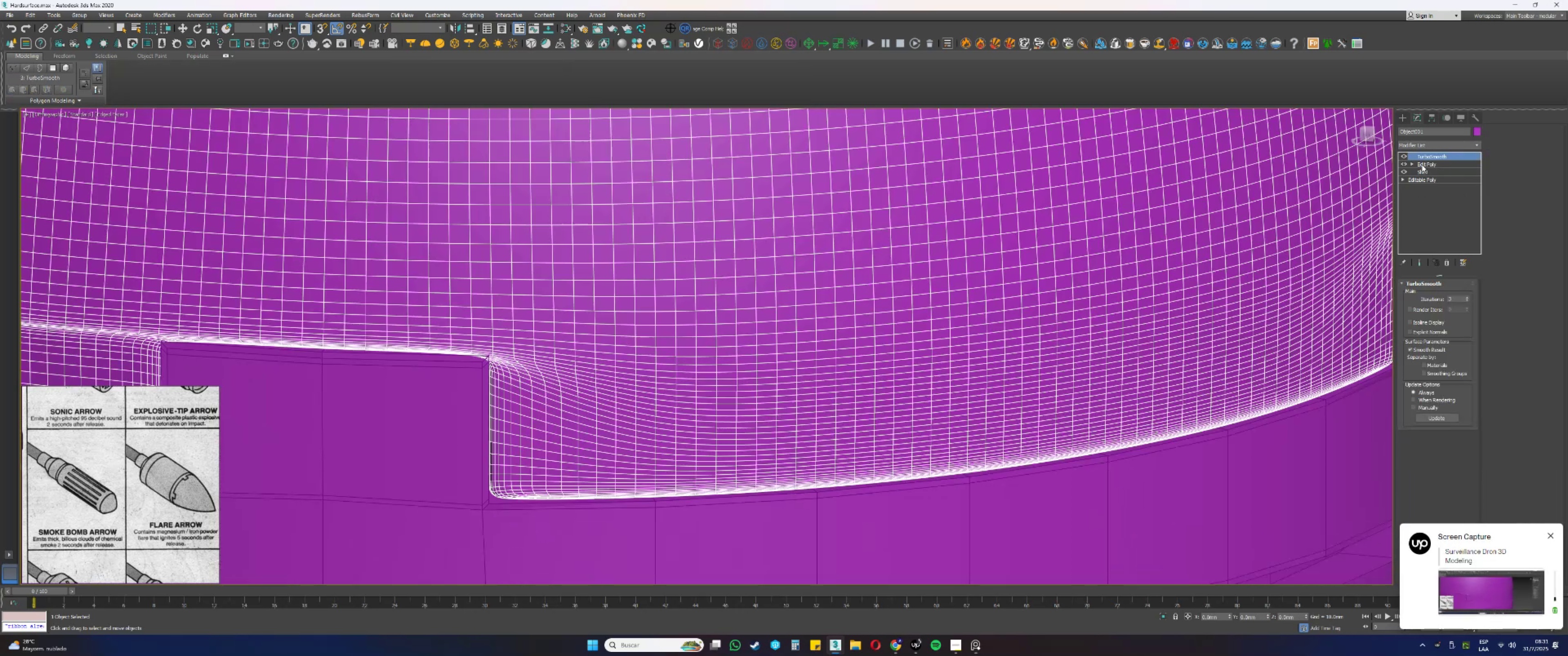 
left_click([1422, 164])
 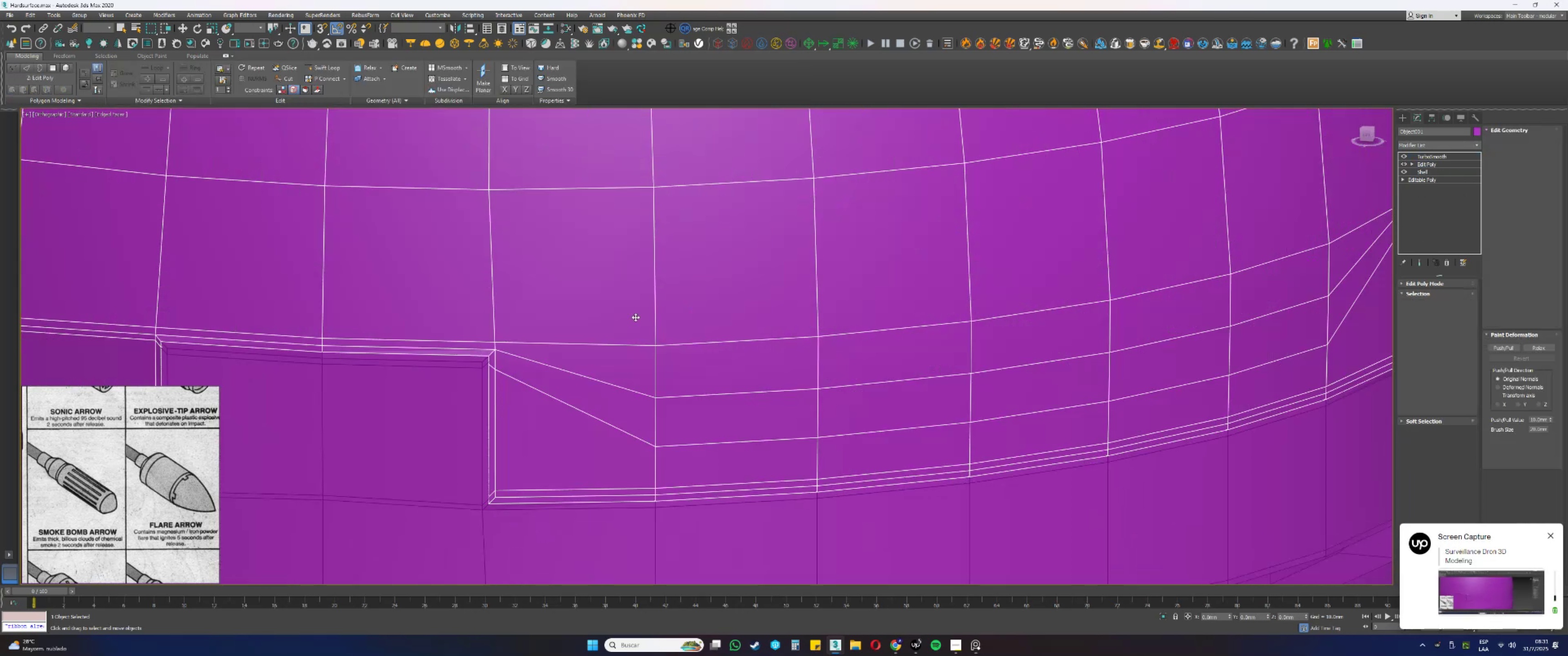 
key(1)
 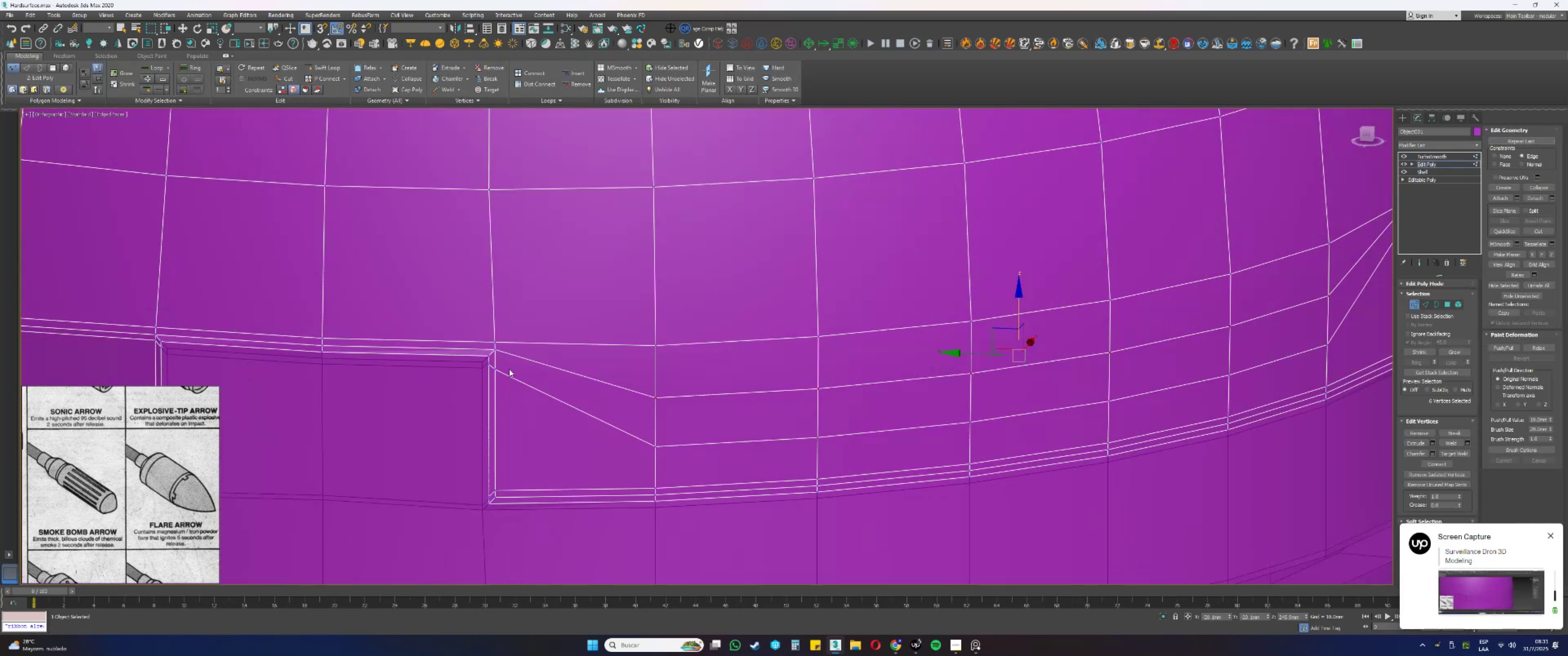 
left_click([495, 369])
 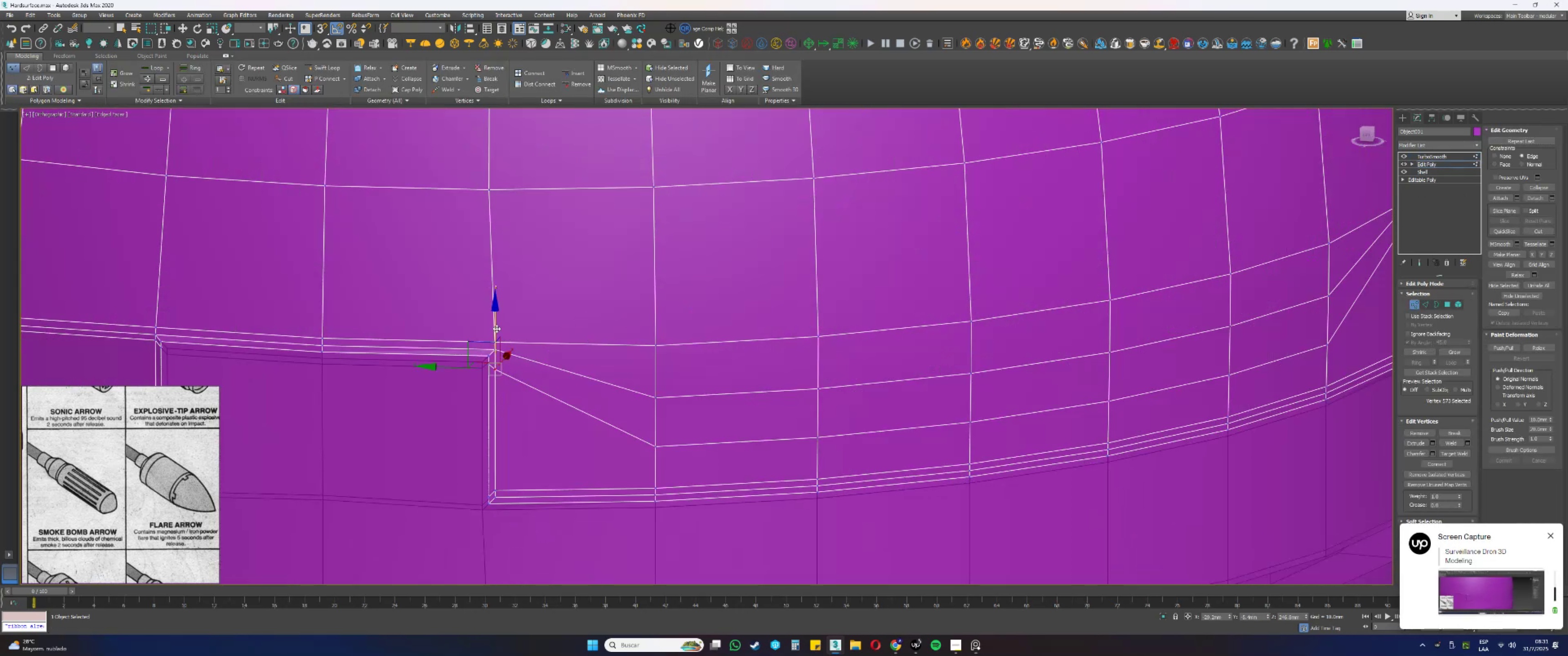 
left_click_drag(start_coordinate=[494, 327], to_coordinate=[485, 367])
 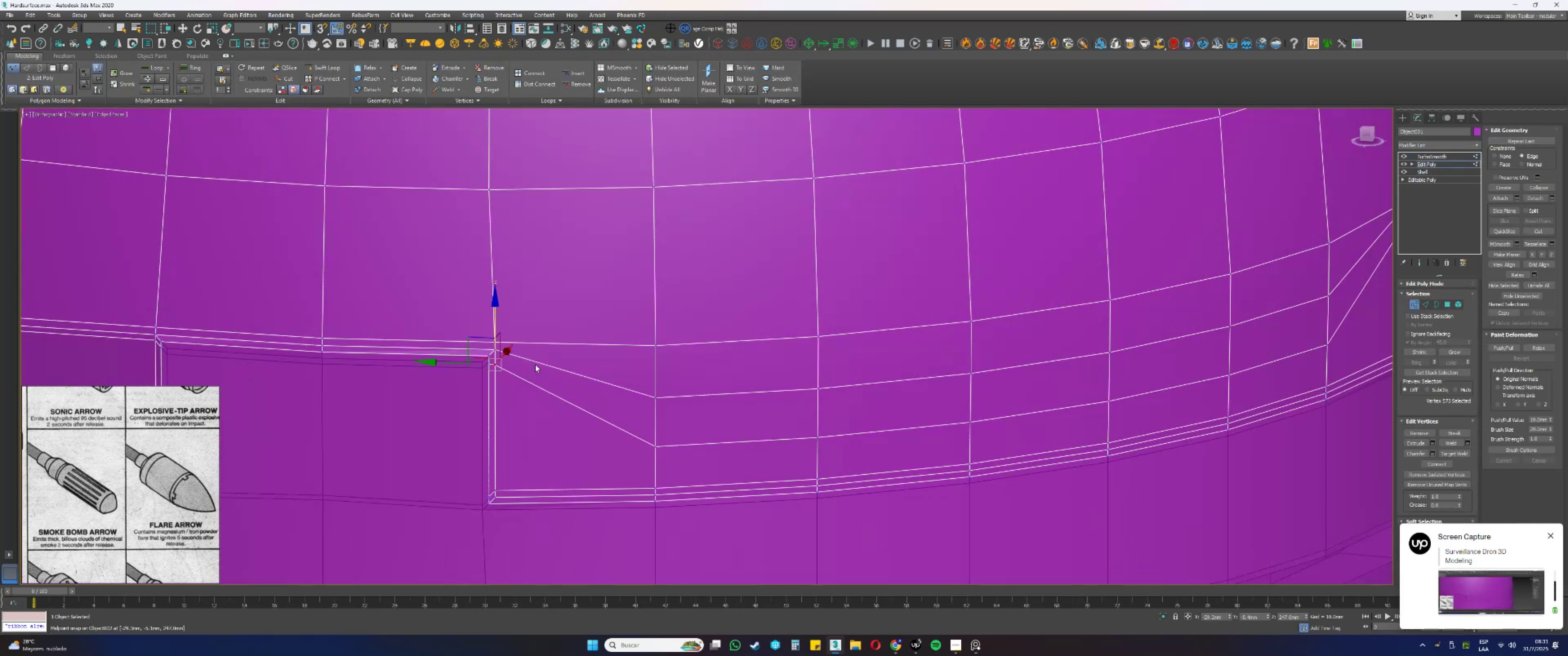 
type(ss)
 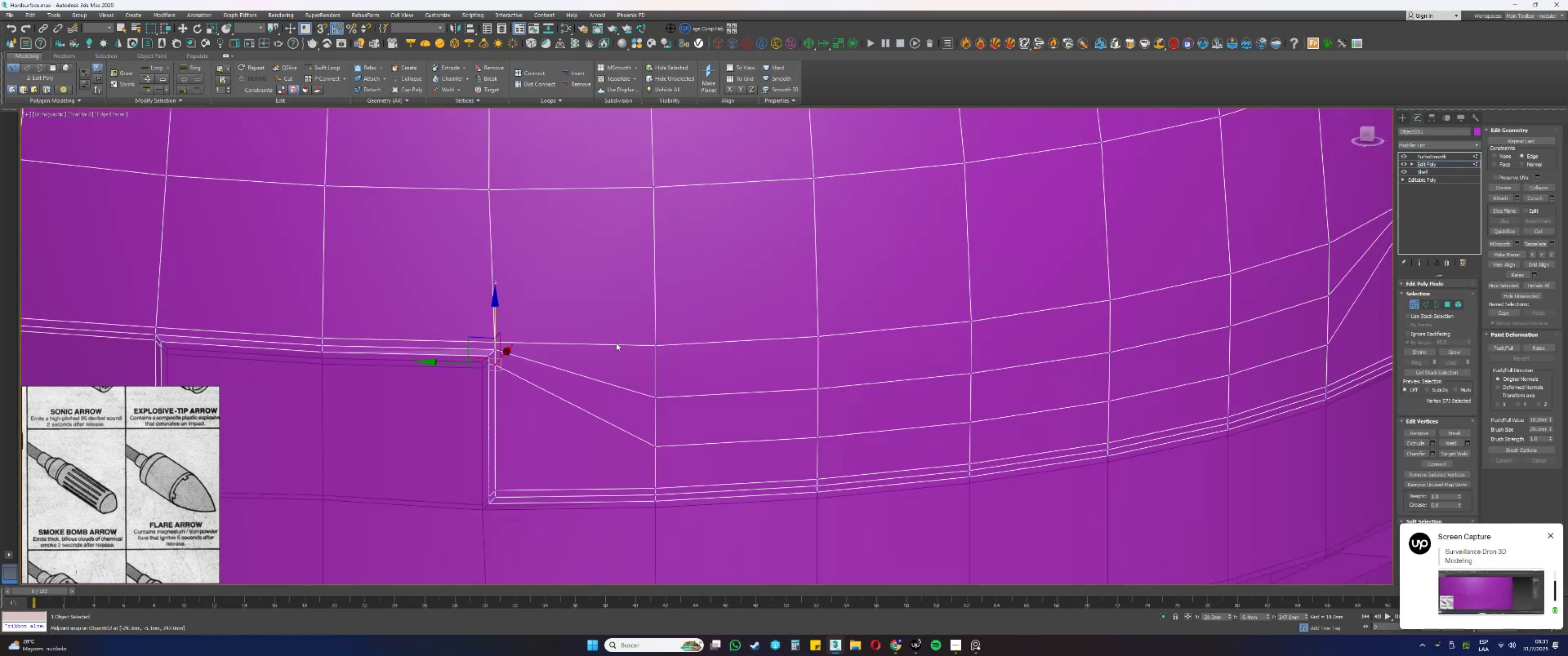 
hold_key(key=AltLeft, duration=0.34)
 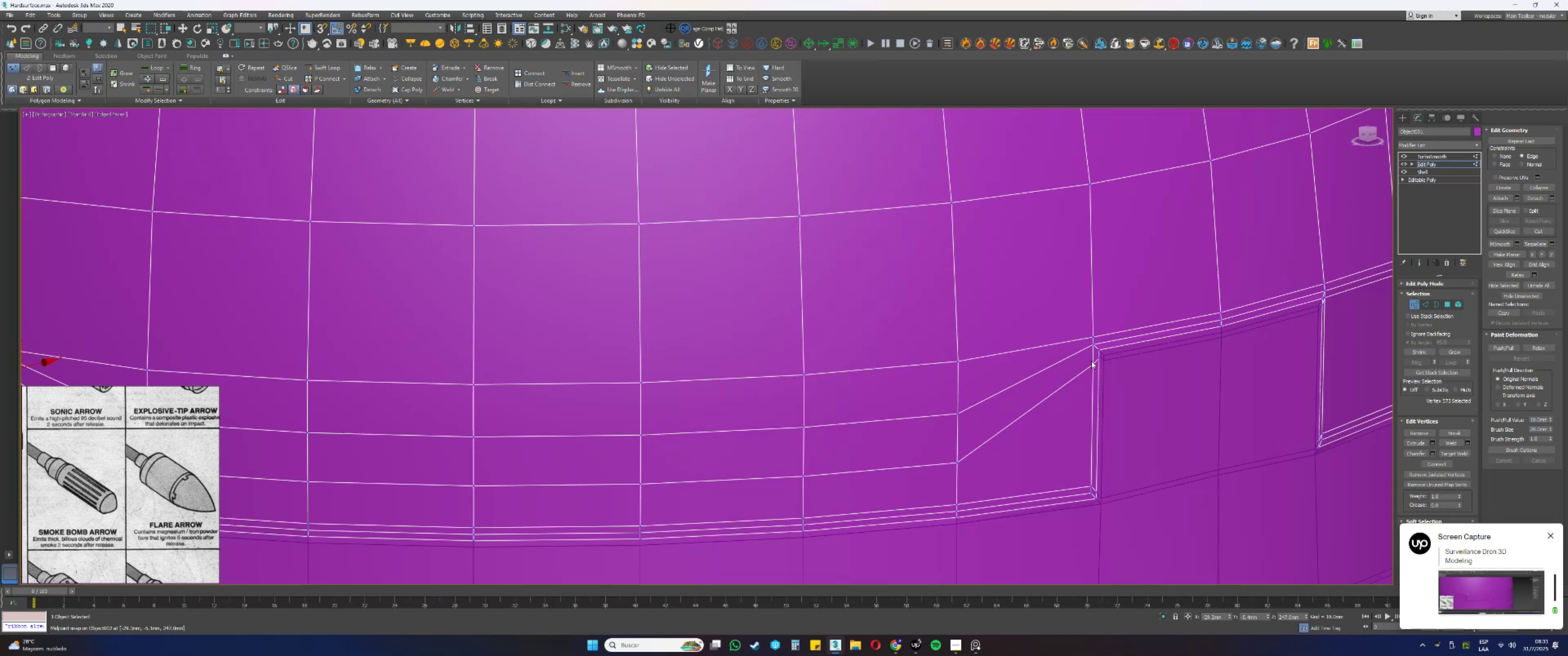 
left_click([1092, 365])
 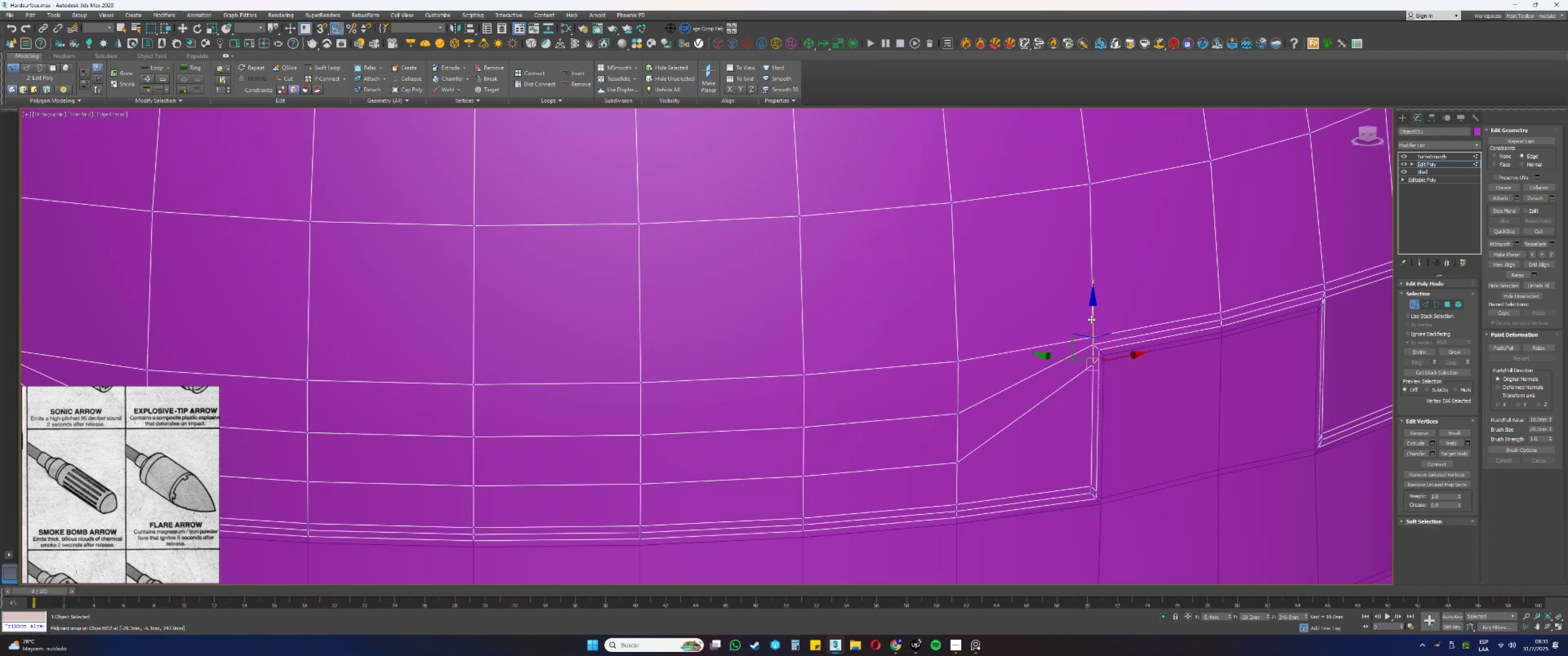 
left_click_drag(start_coordinate=[1092, 318], to_coordinate=[1098, 361])
 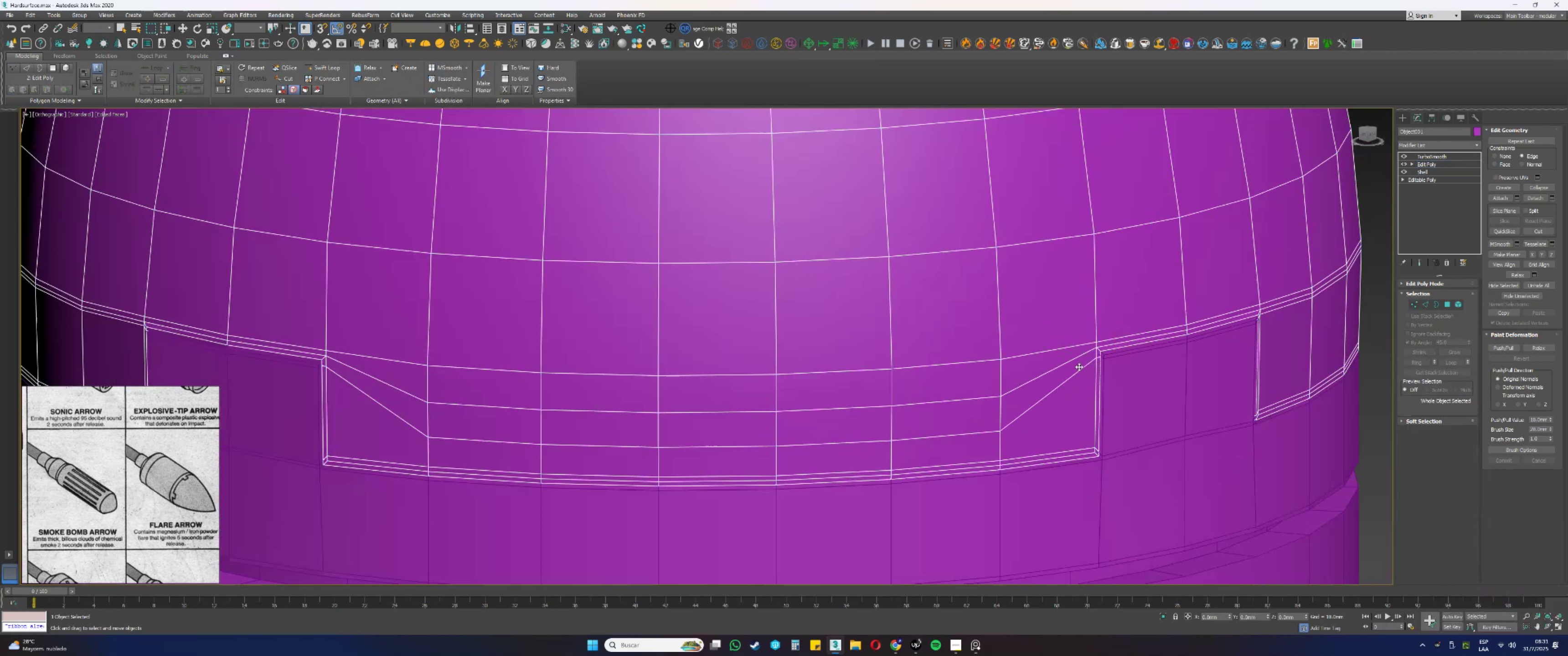 
type(ss1)
 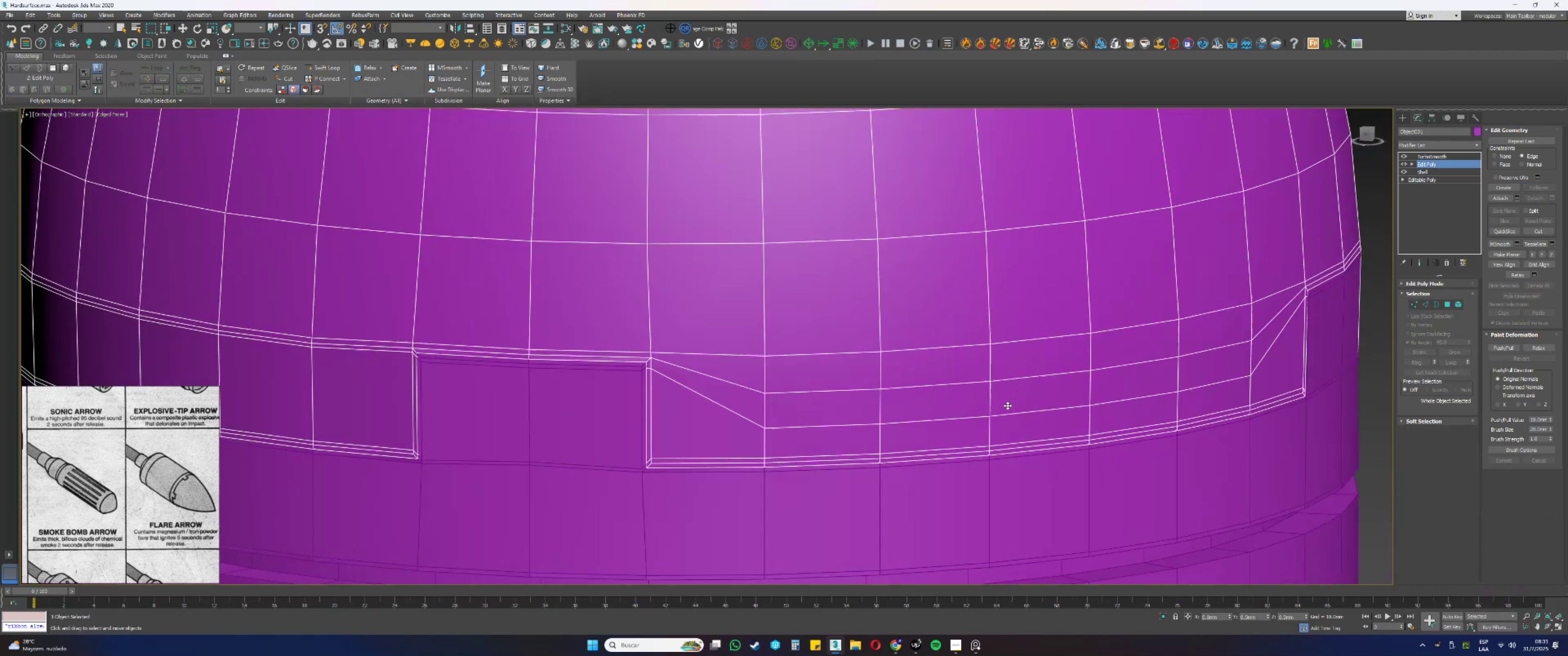 
scroll: coordinate [1104, 354], scroll_direction: down, amount: 1.0
 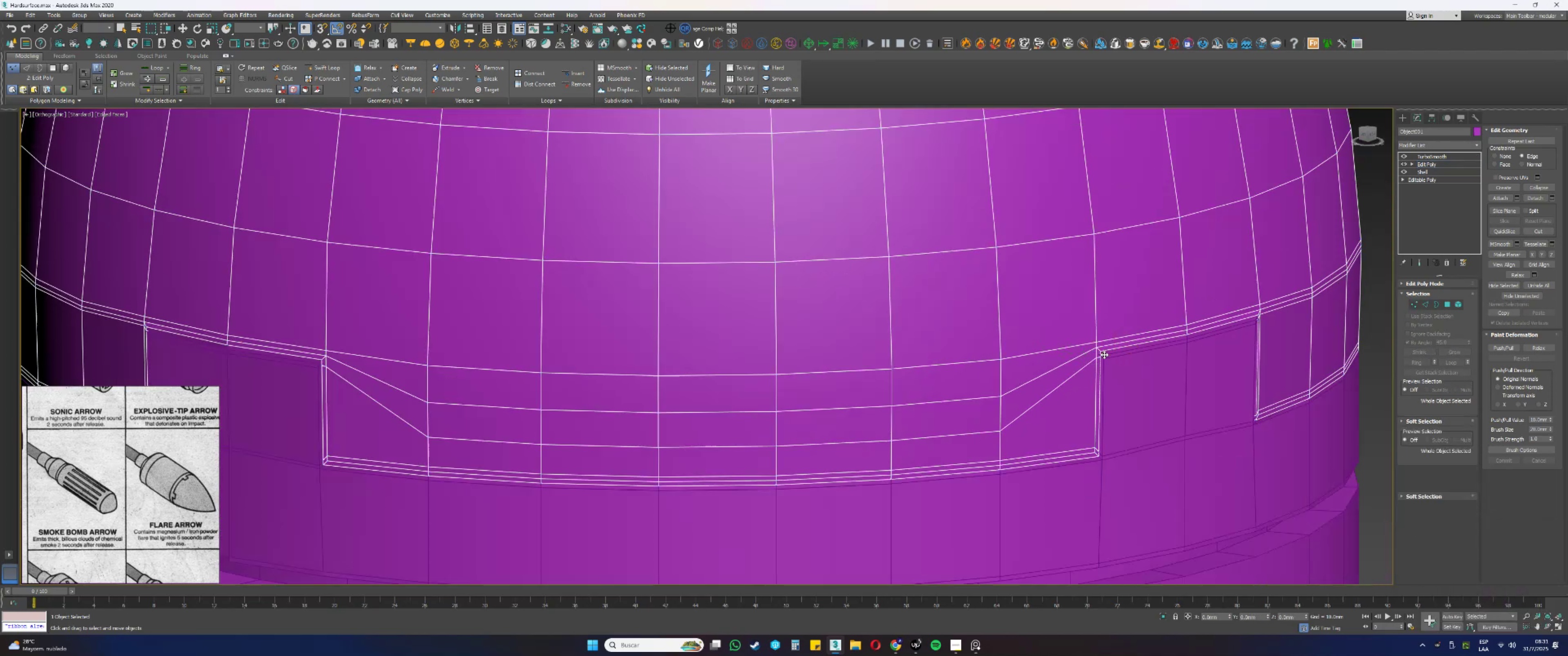 
key(Alt+AltLeft)
 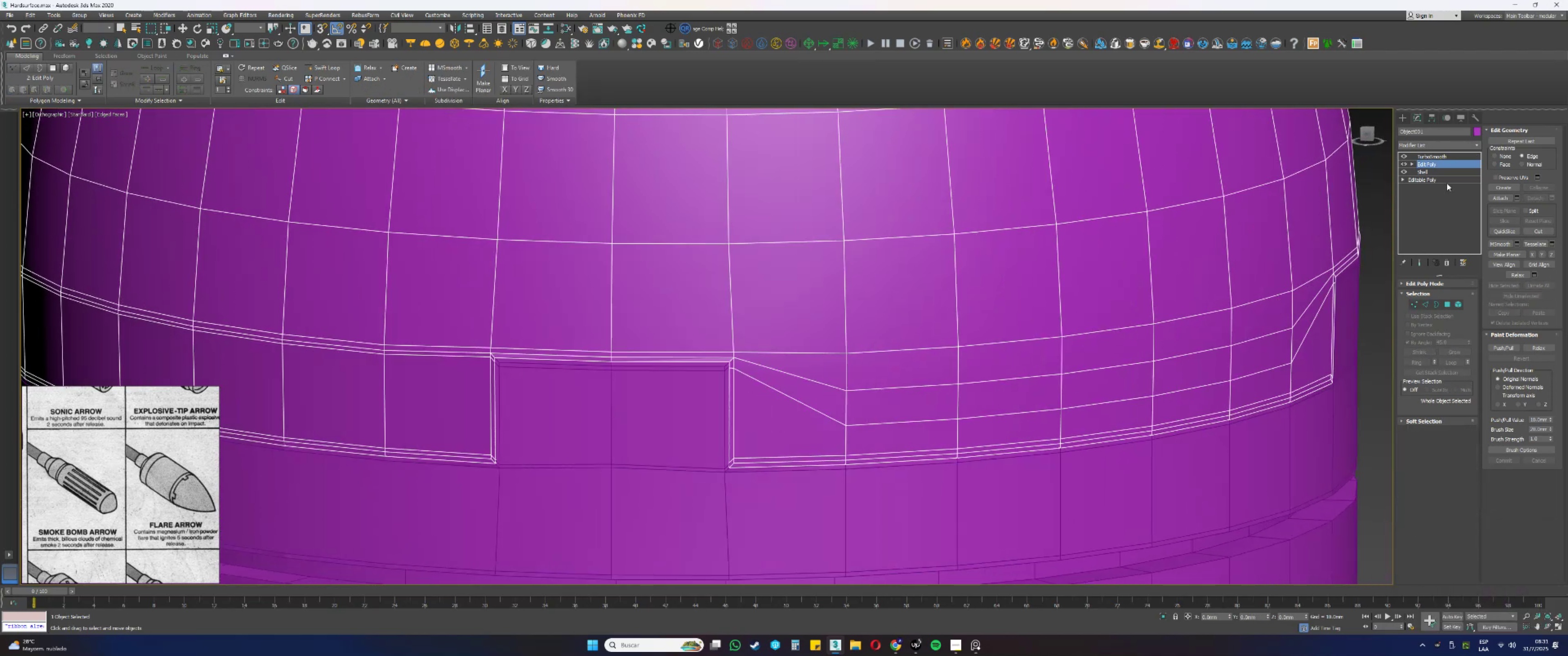 
left_click([1434, 153])
 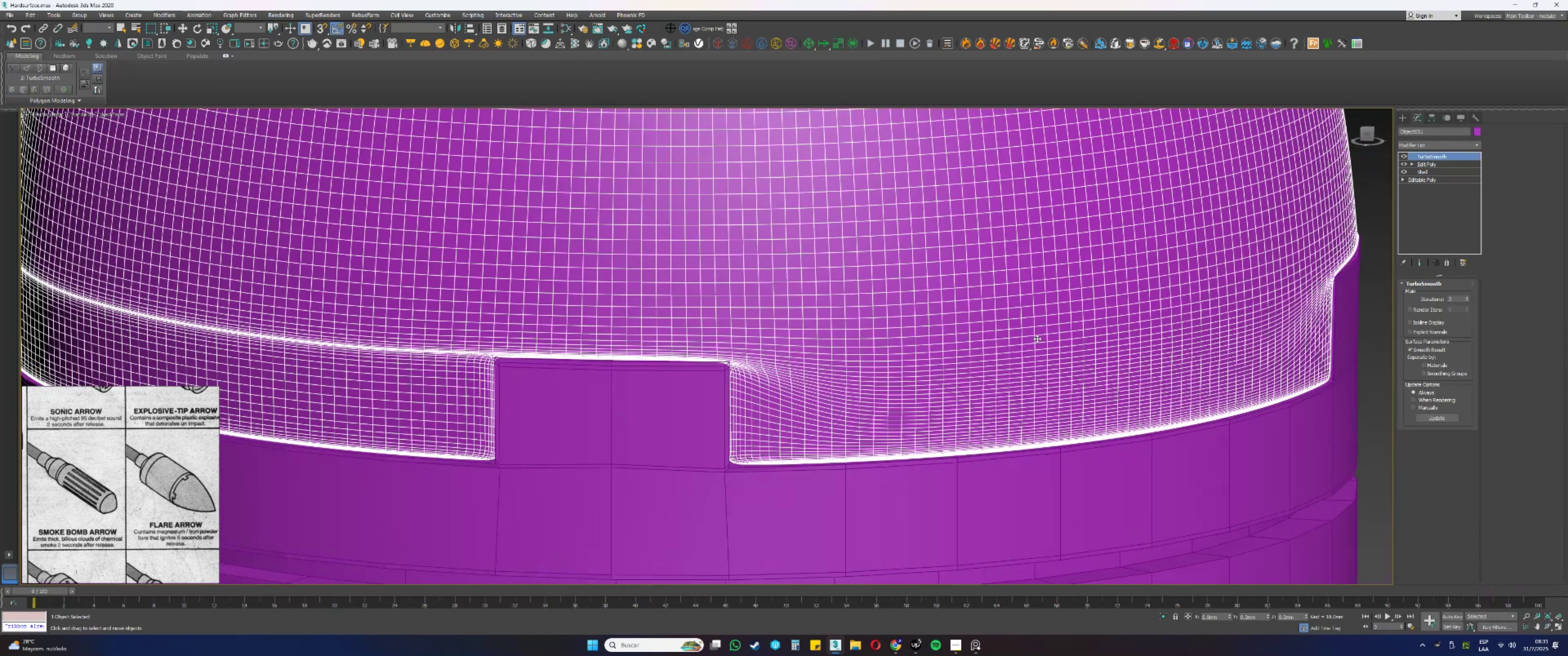 
key(F3)
 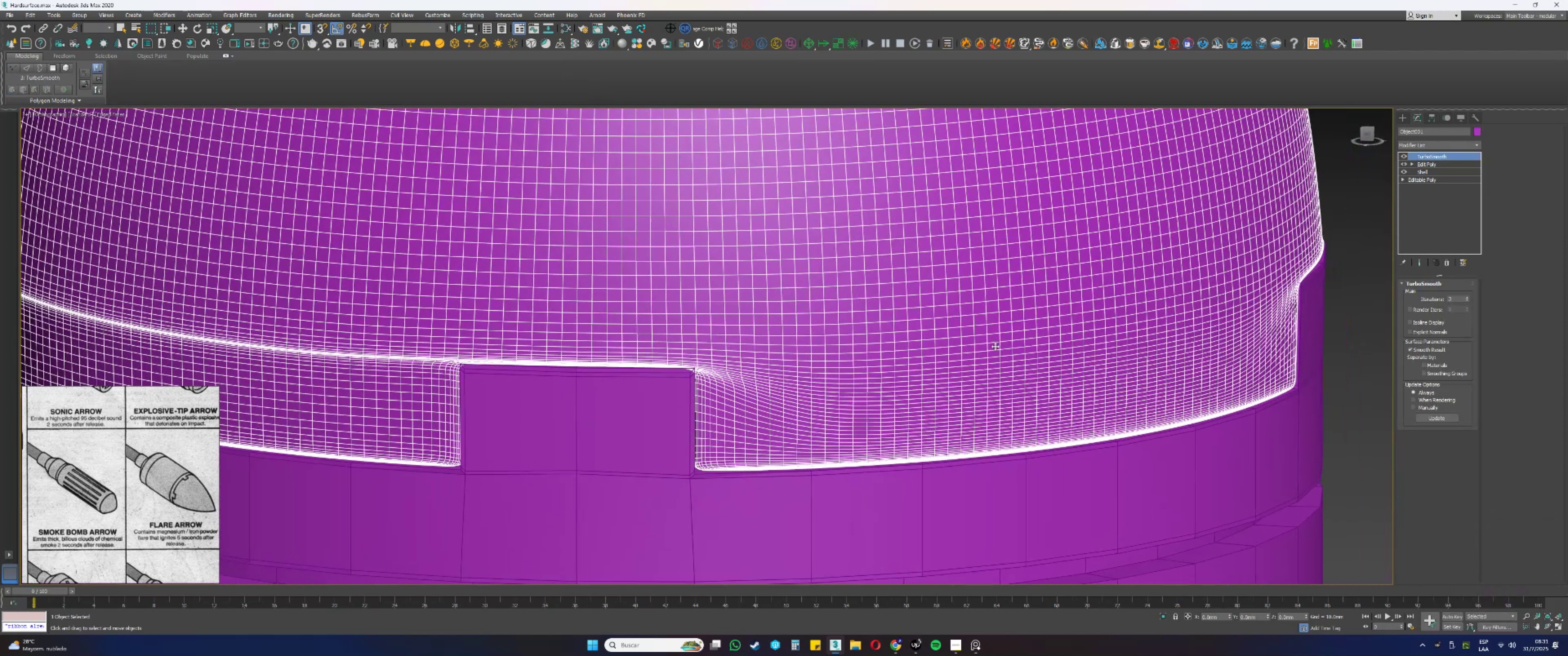 
key(F3)
 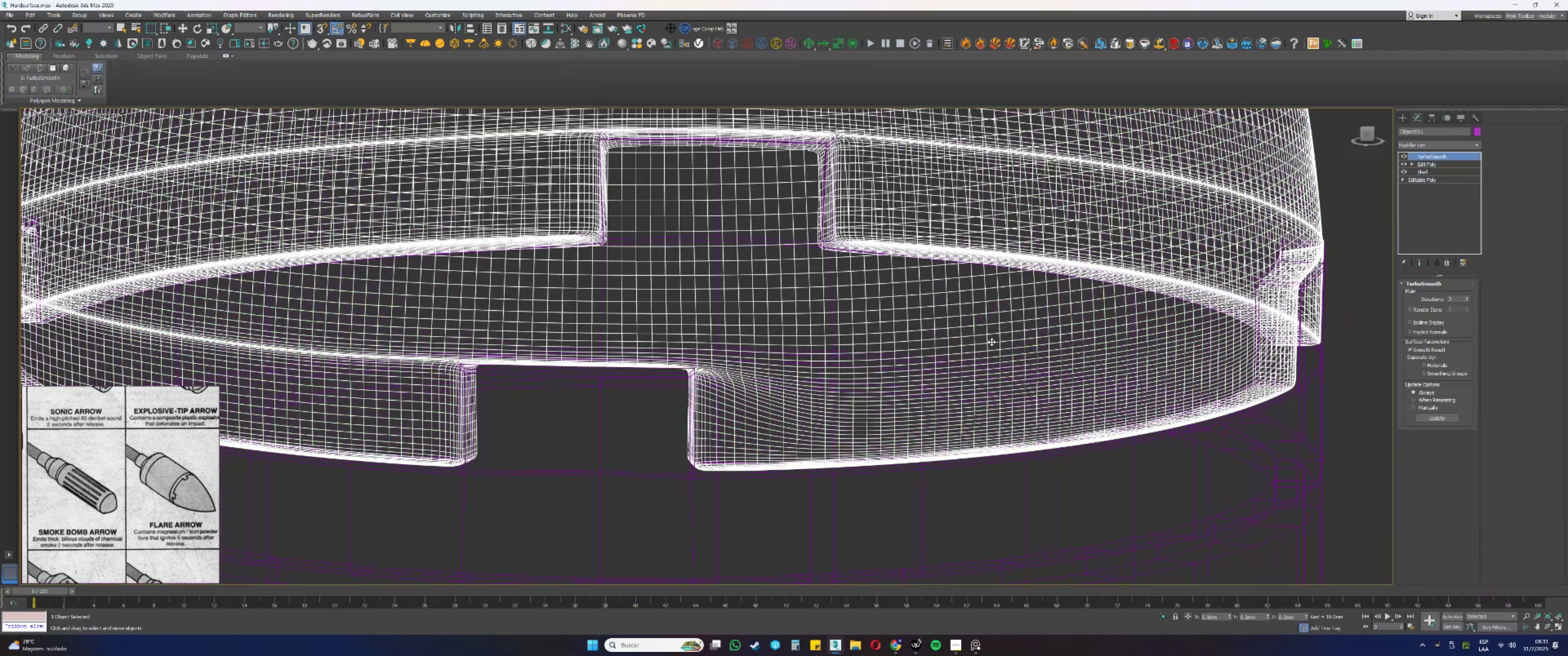 
key(F4)
 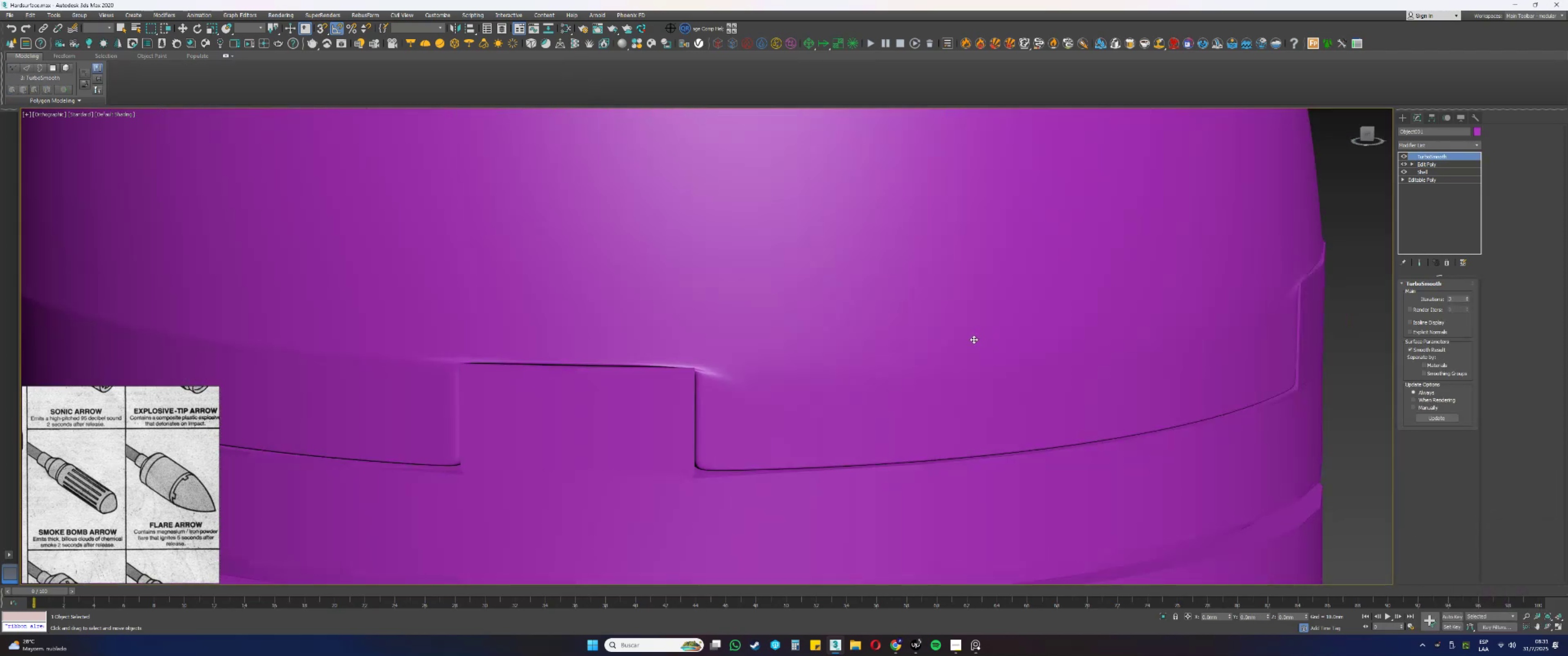 
key(F4)
 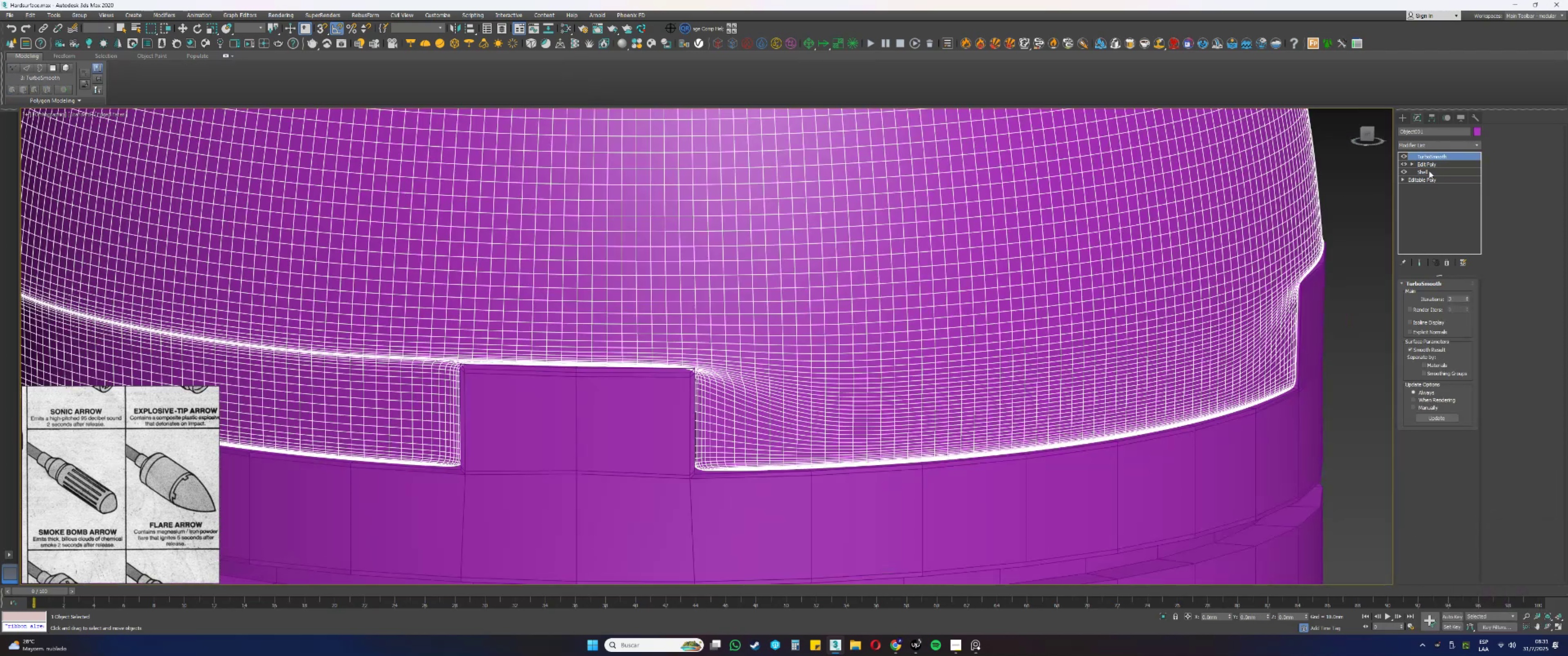 
left_click([1426, 164])
 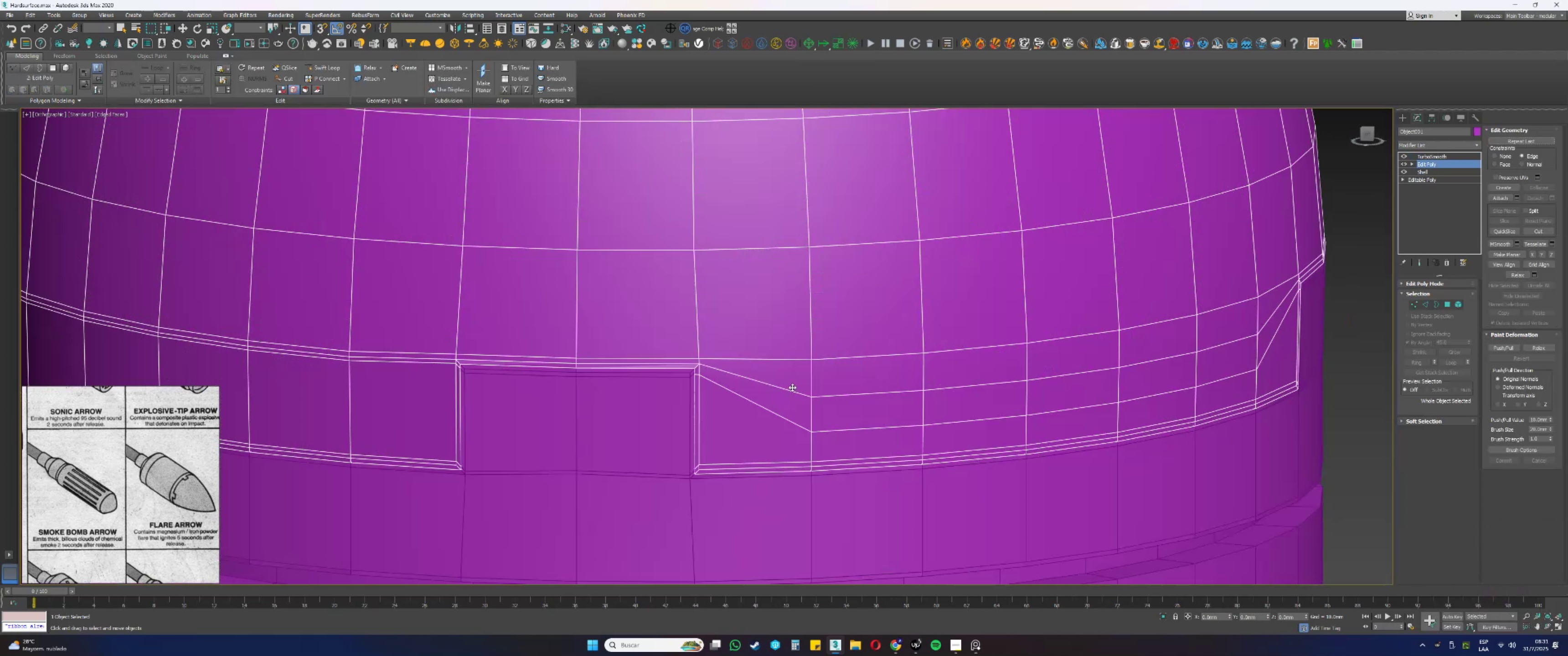 
scroll: coordinate [770, 378], scroll_direction: down, amount: 1.0
 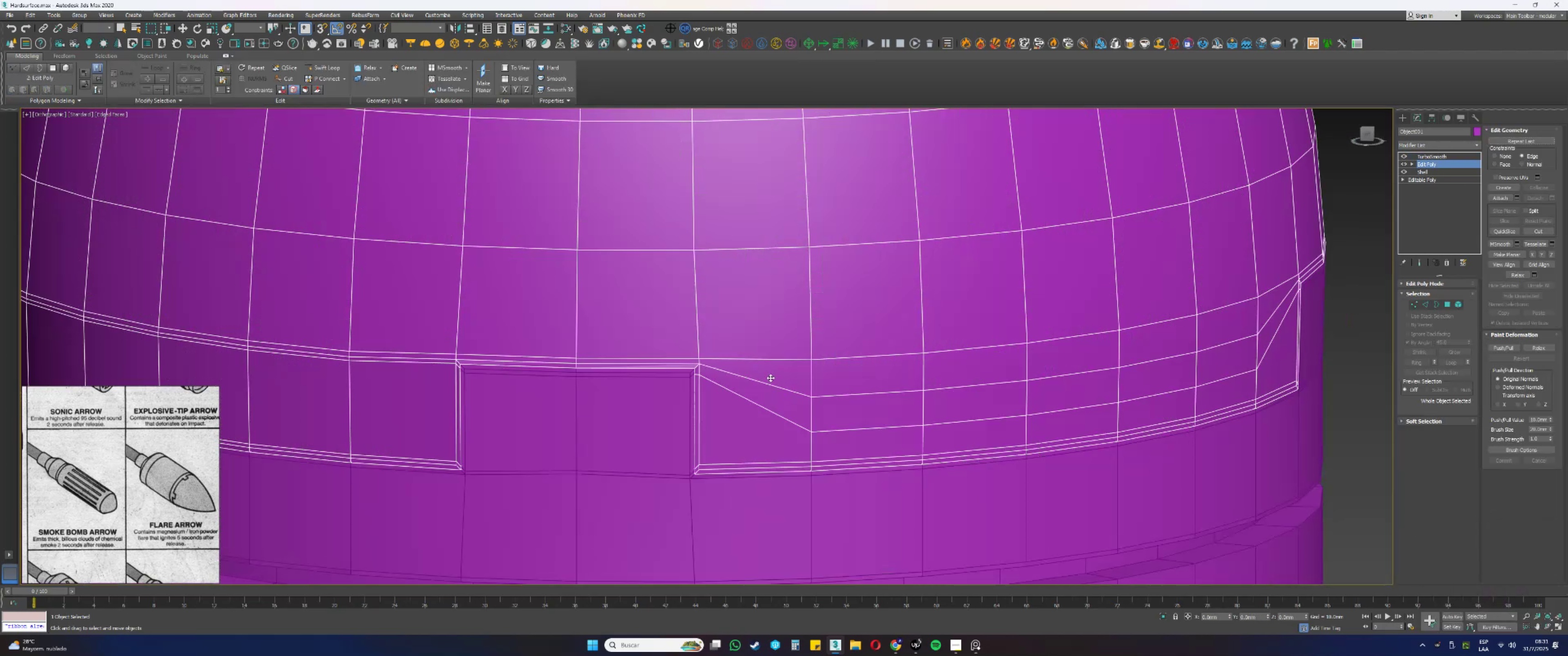 
hold_key(key=AltLeft, duration=0.32)
 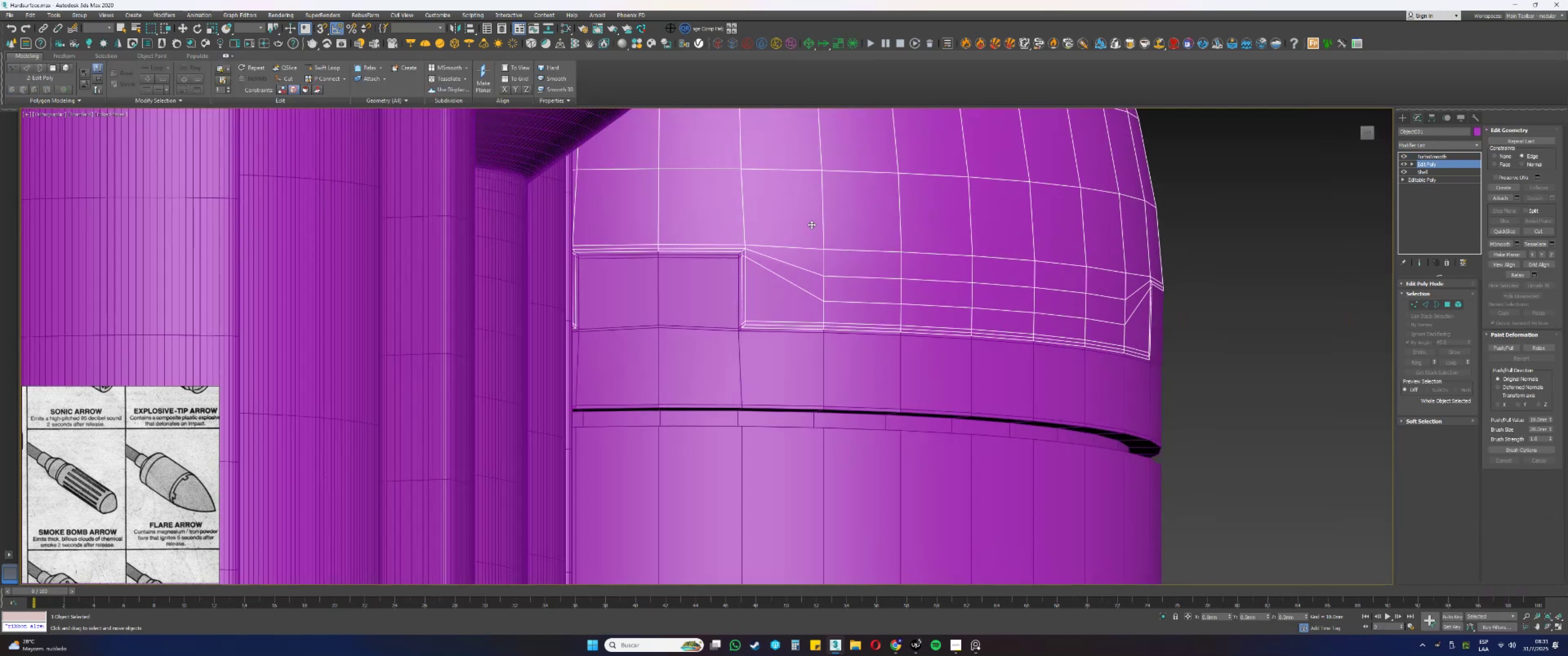 
key(Alt+AltLeft)
 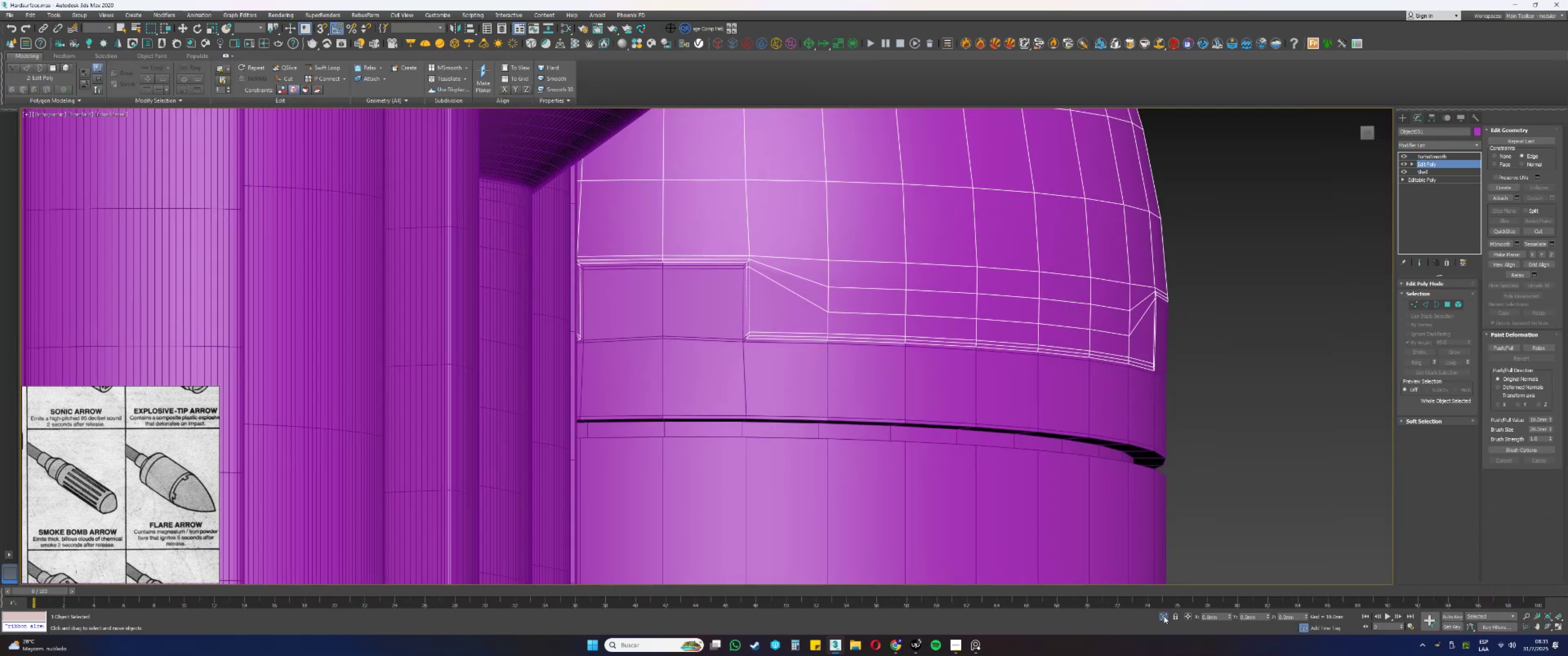 
key(Alt+AltLeft)
 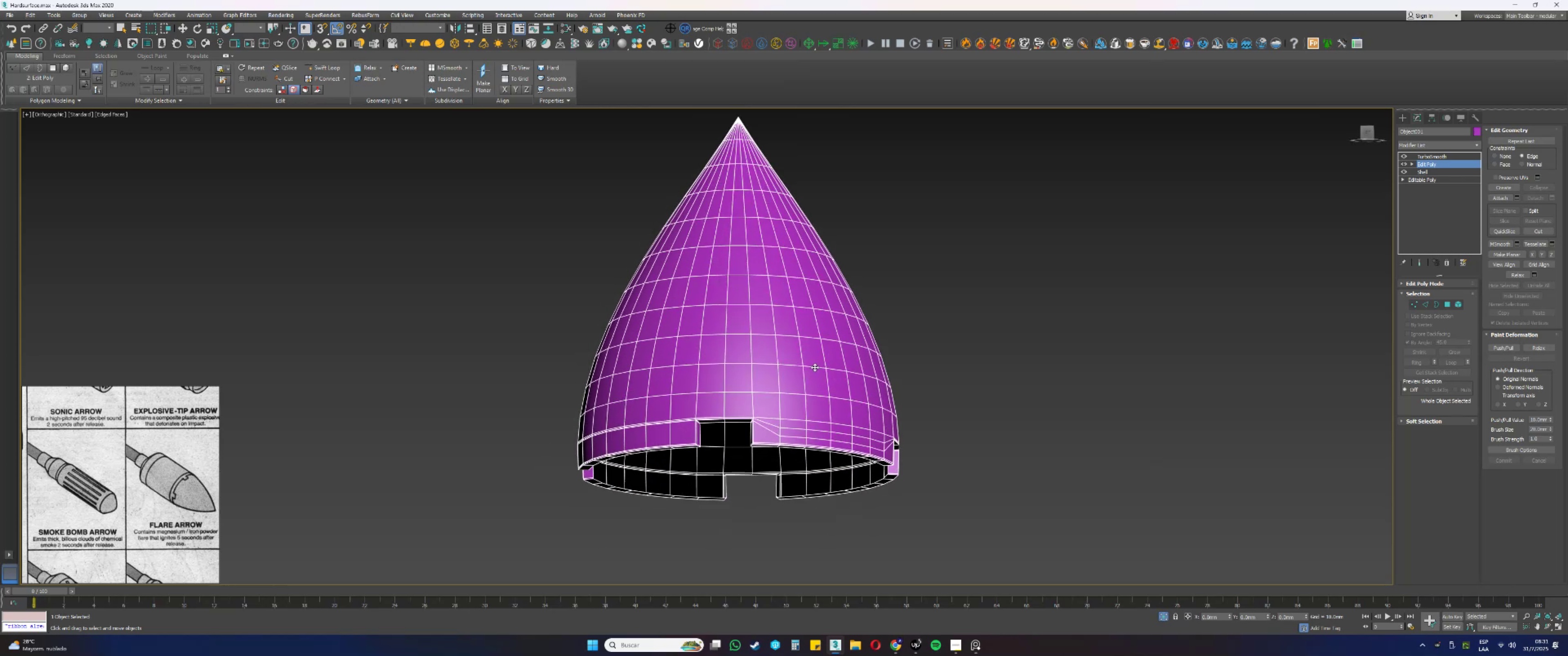 
hold_key(key=AltLeft, duration=0.39)
 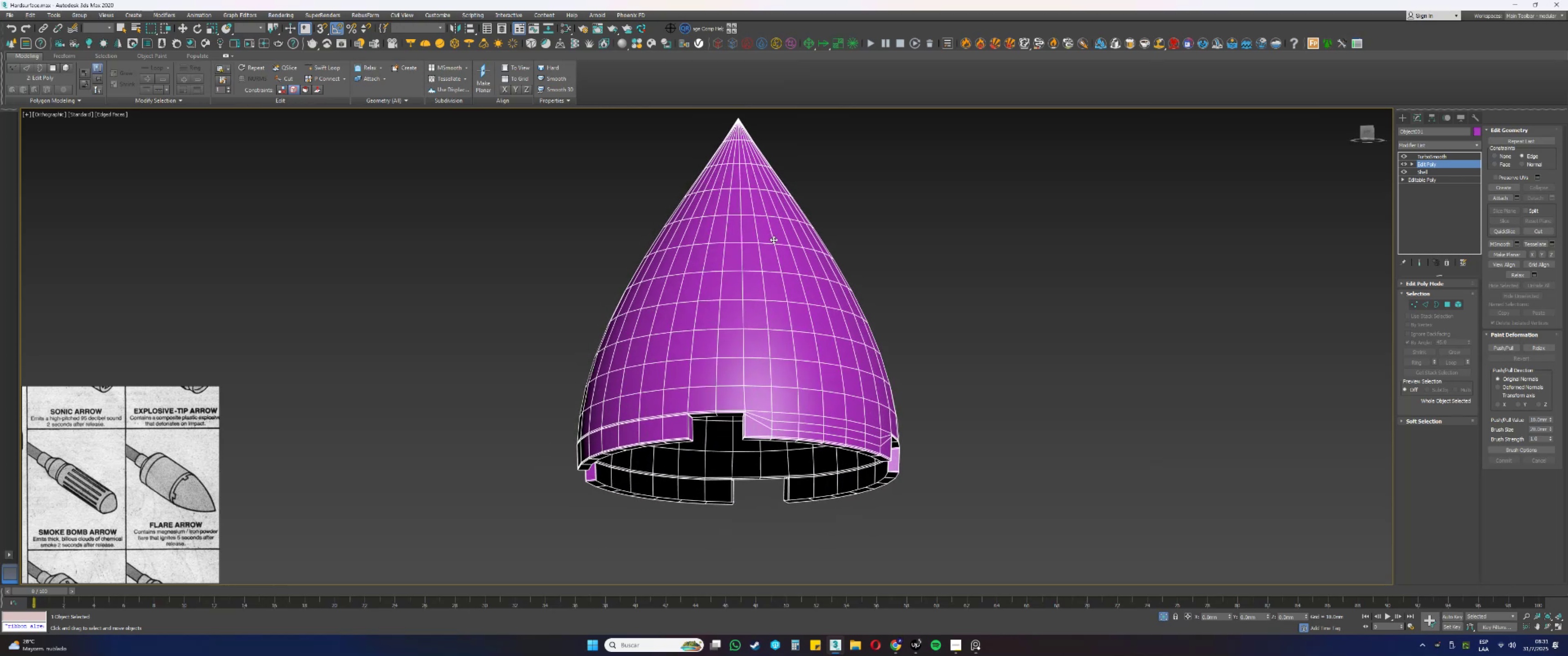 
hold_key(key=AltLeft, duration=1.19)
 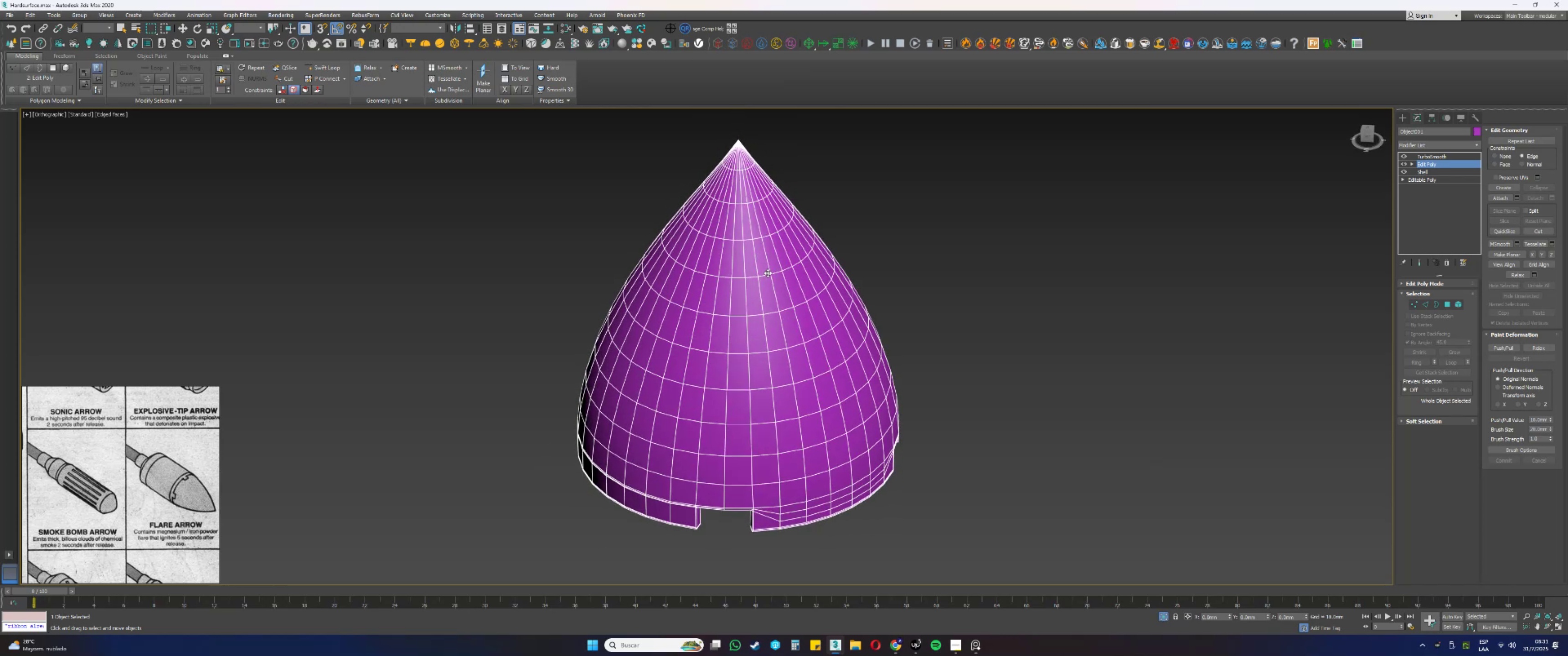 
hold_key(key=AltLeft, duration=0.46)
 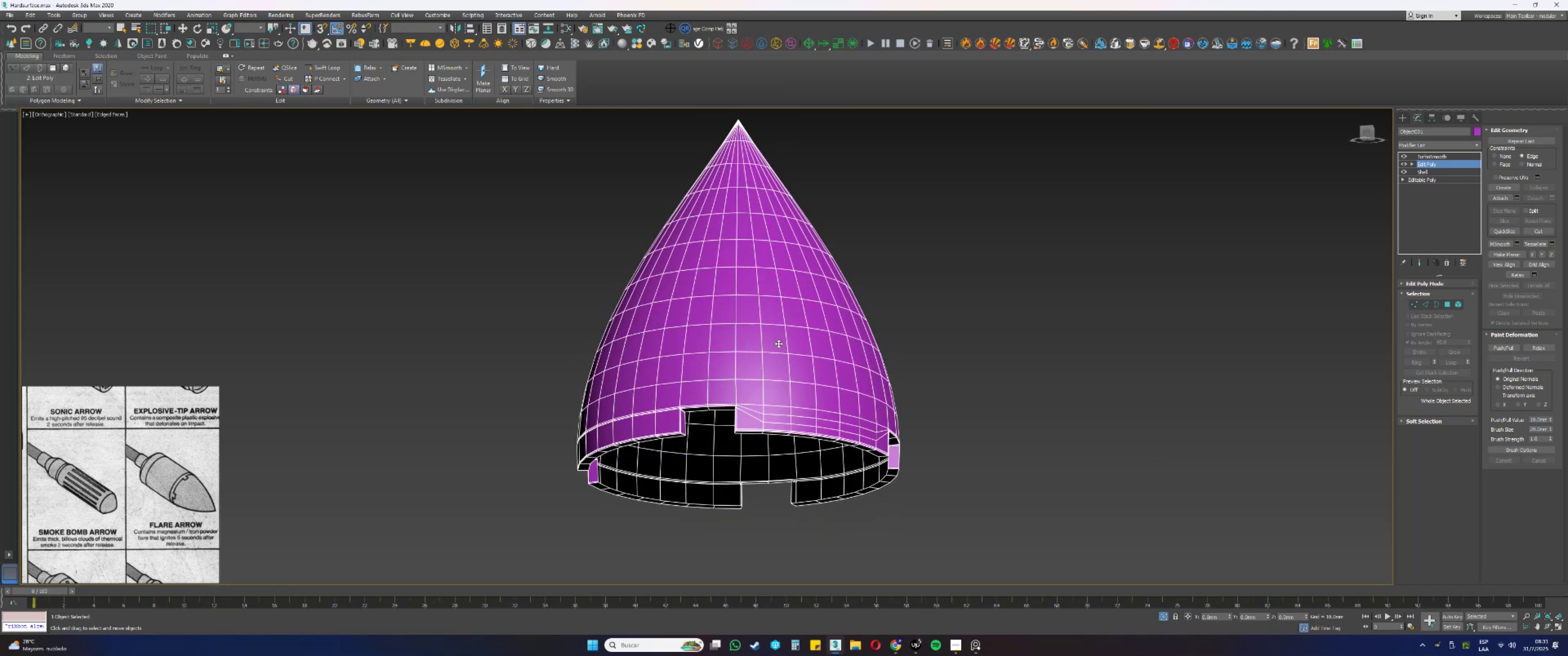 
key(Alt+AltLeft)
 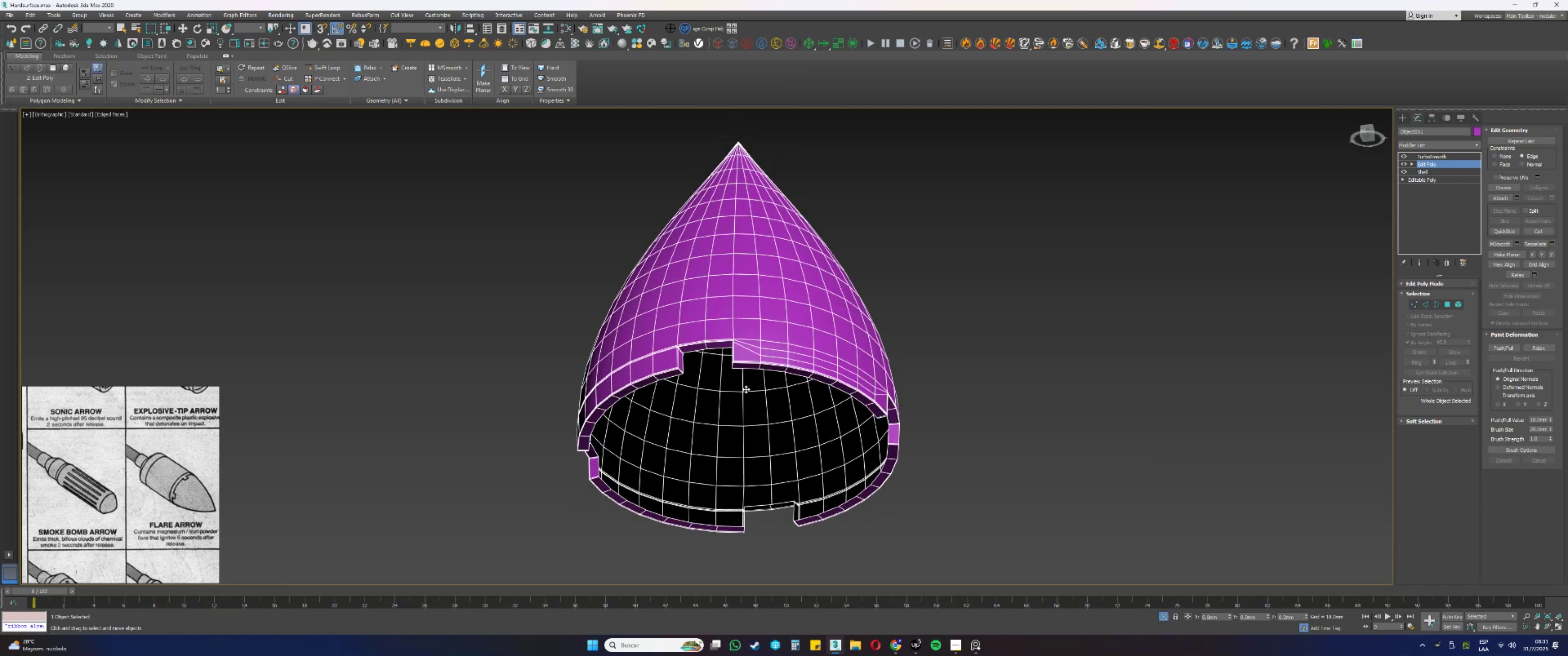 
scroll: coordinate [772, 332], scroll_direction: up, amount: 7.0
 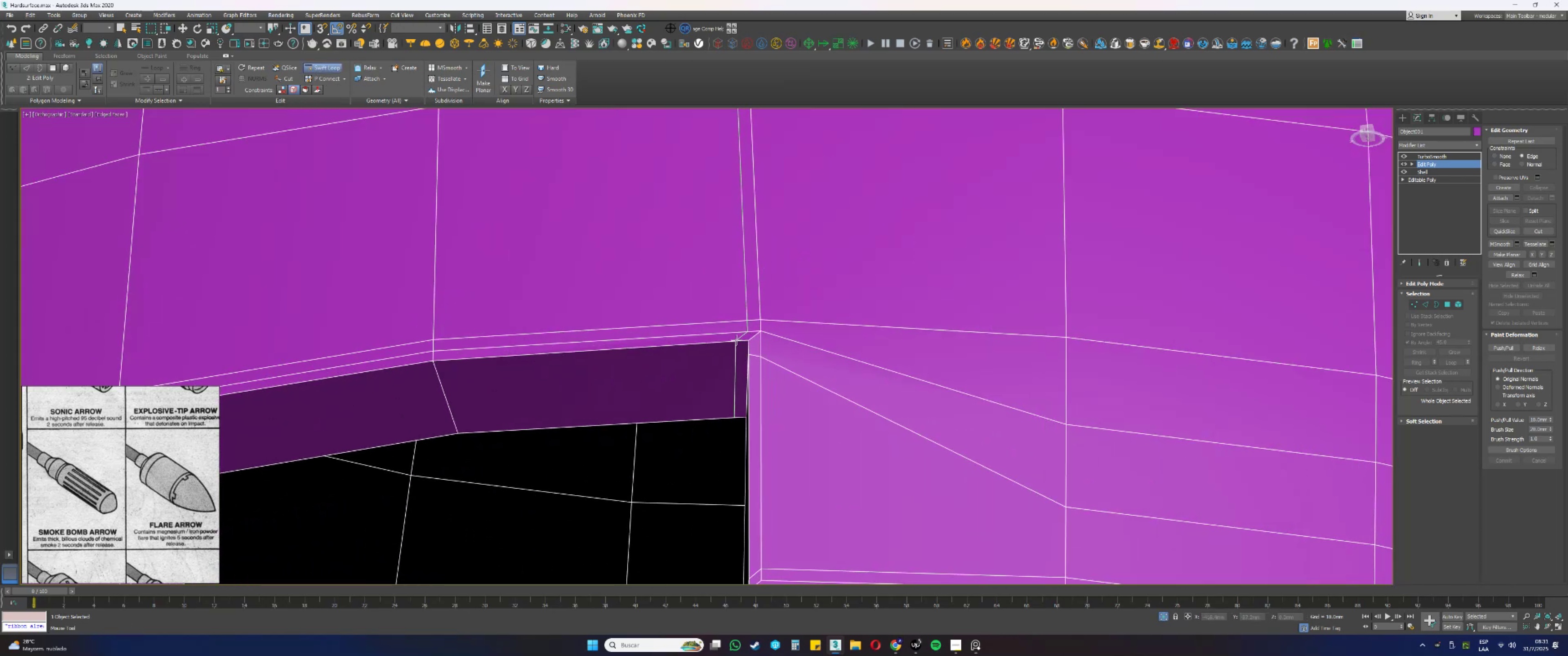 
left_click([736, 340])
 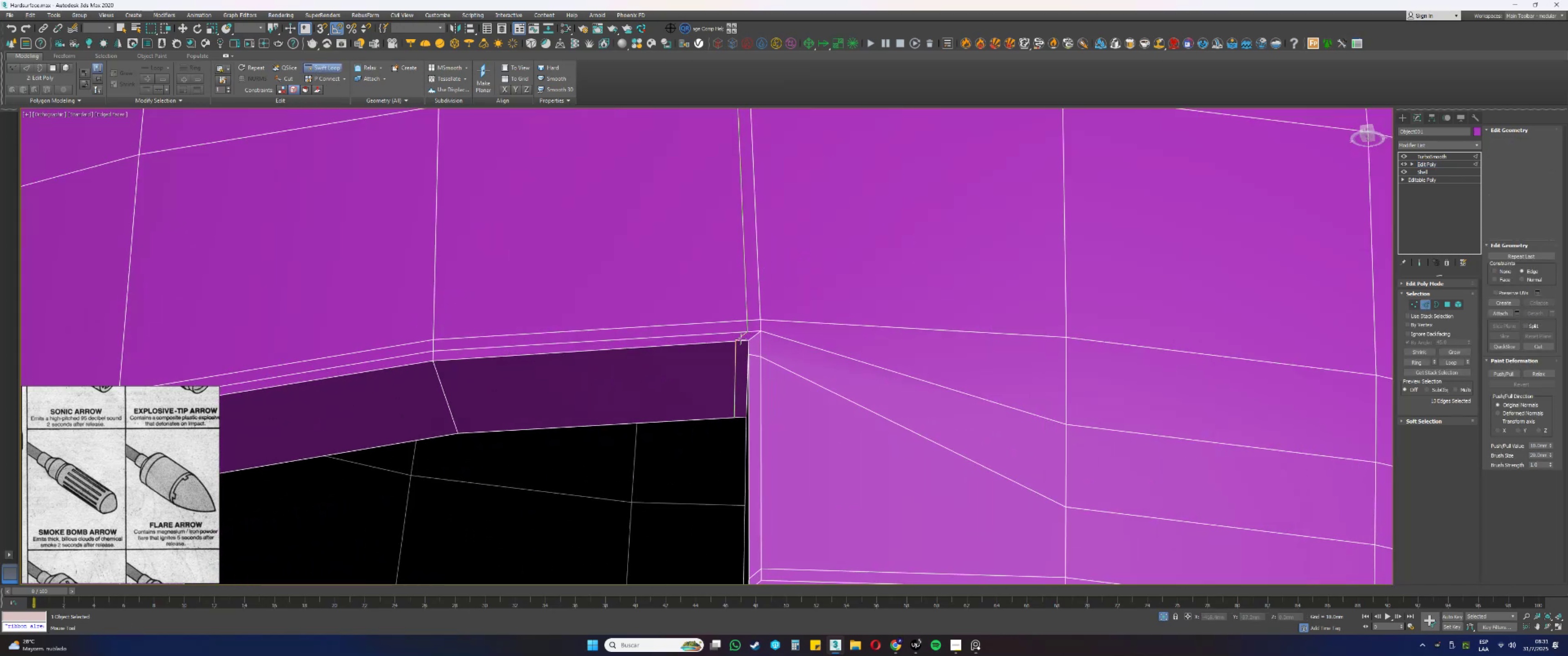 
right_click([753, 331])
 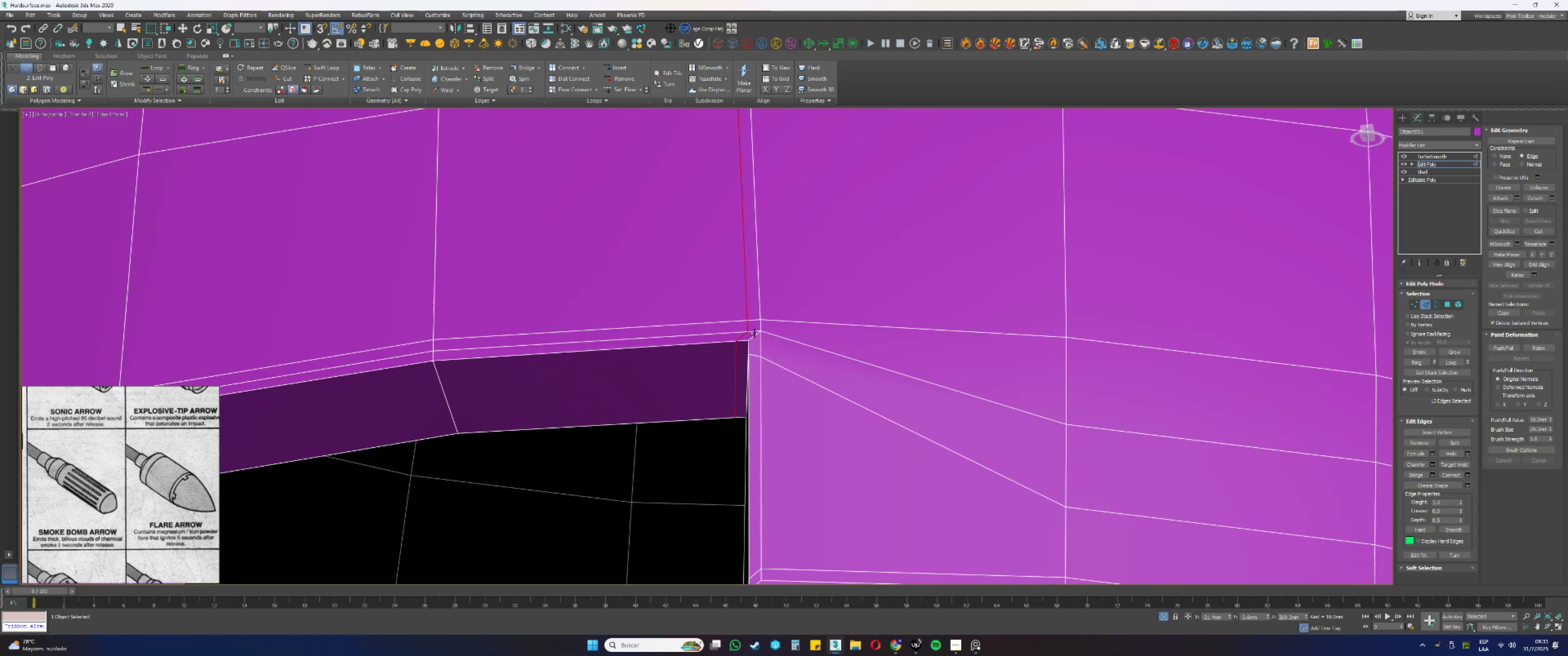 
key(1)
 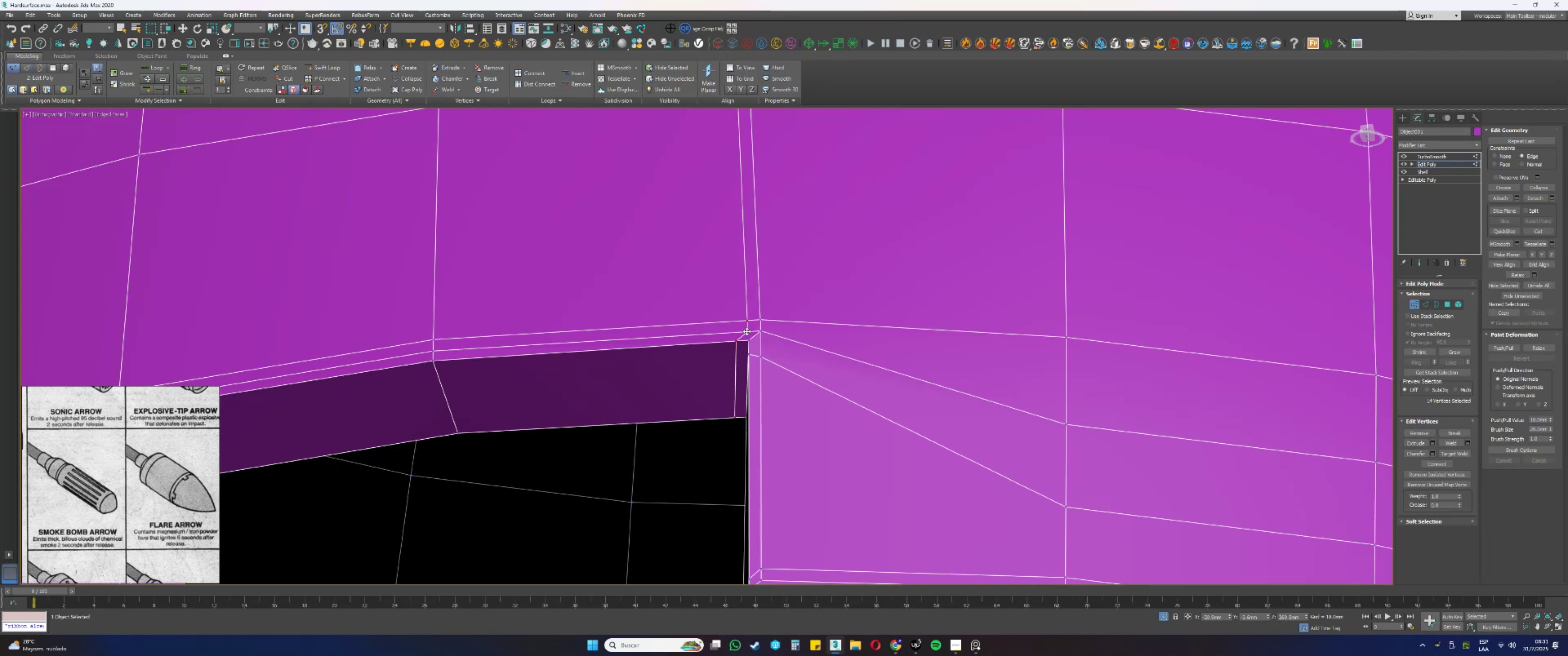 
left_click([746, 330])
 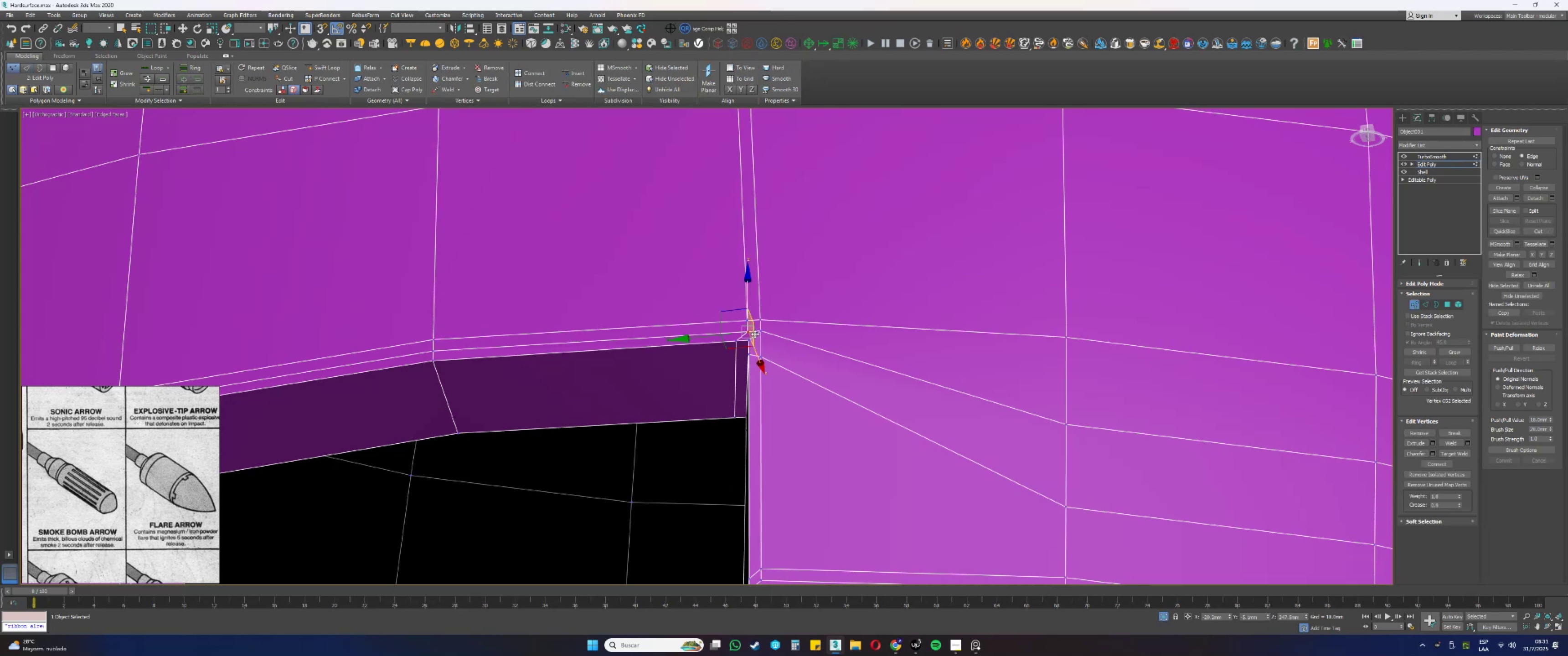 
key(Control+ControlLeft)
 